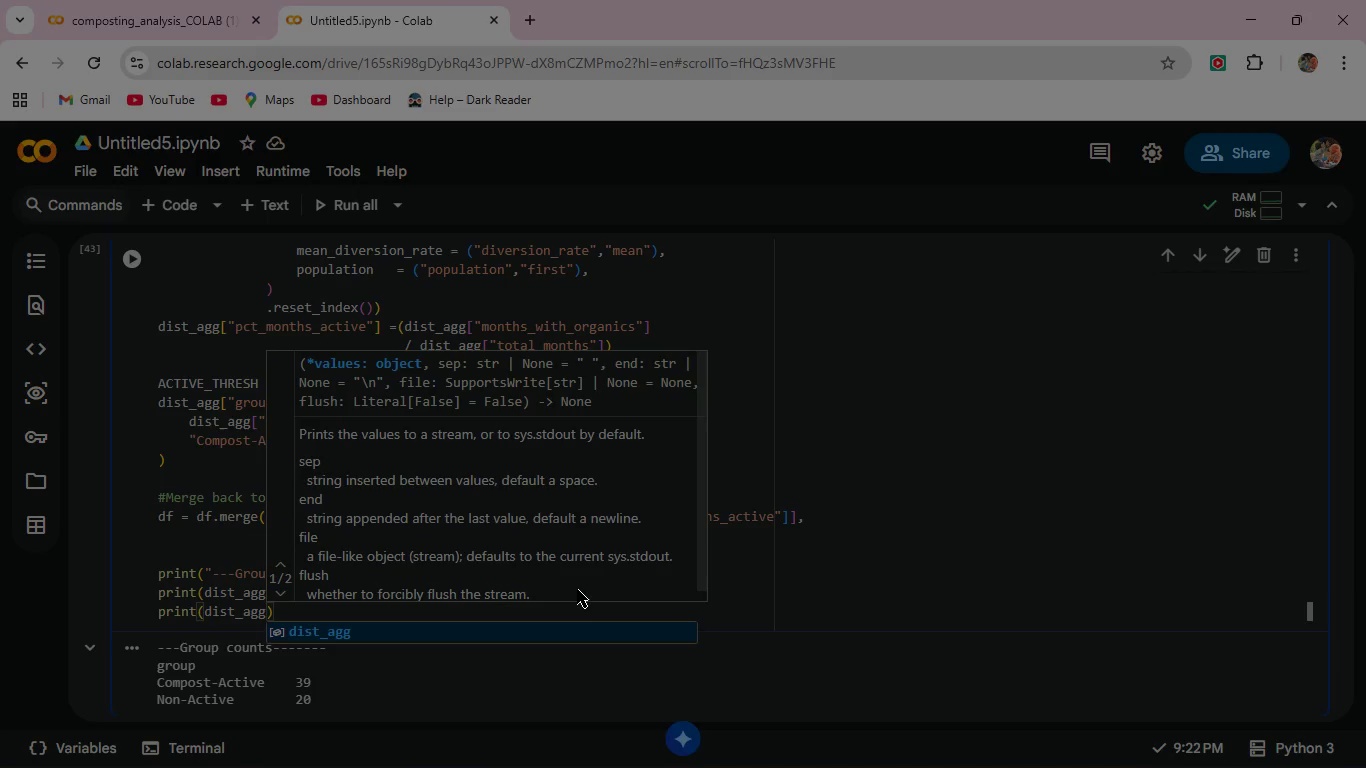 
key(Backspace)
key(Backspace)
key(Backspace)
key(Backspace)
key(Backspace)
key(Backspace)
key(Backspace)
key(Backspace)
type("\n -Mean reuse per 1k by Group---)
 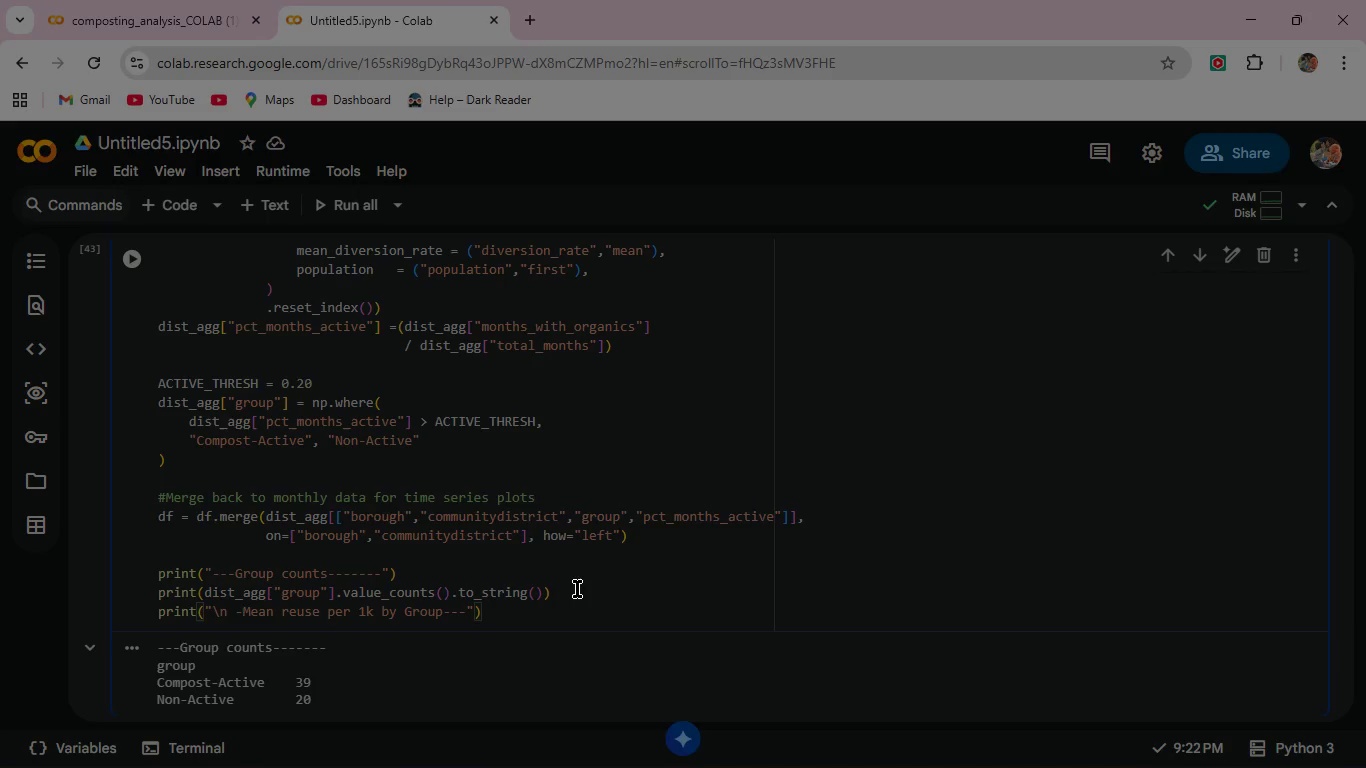 
key(ArrowRight)
 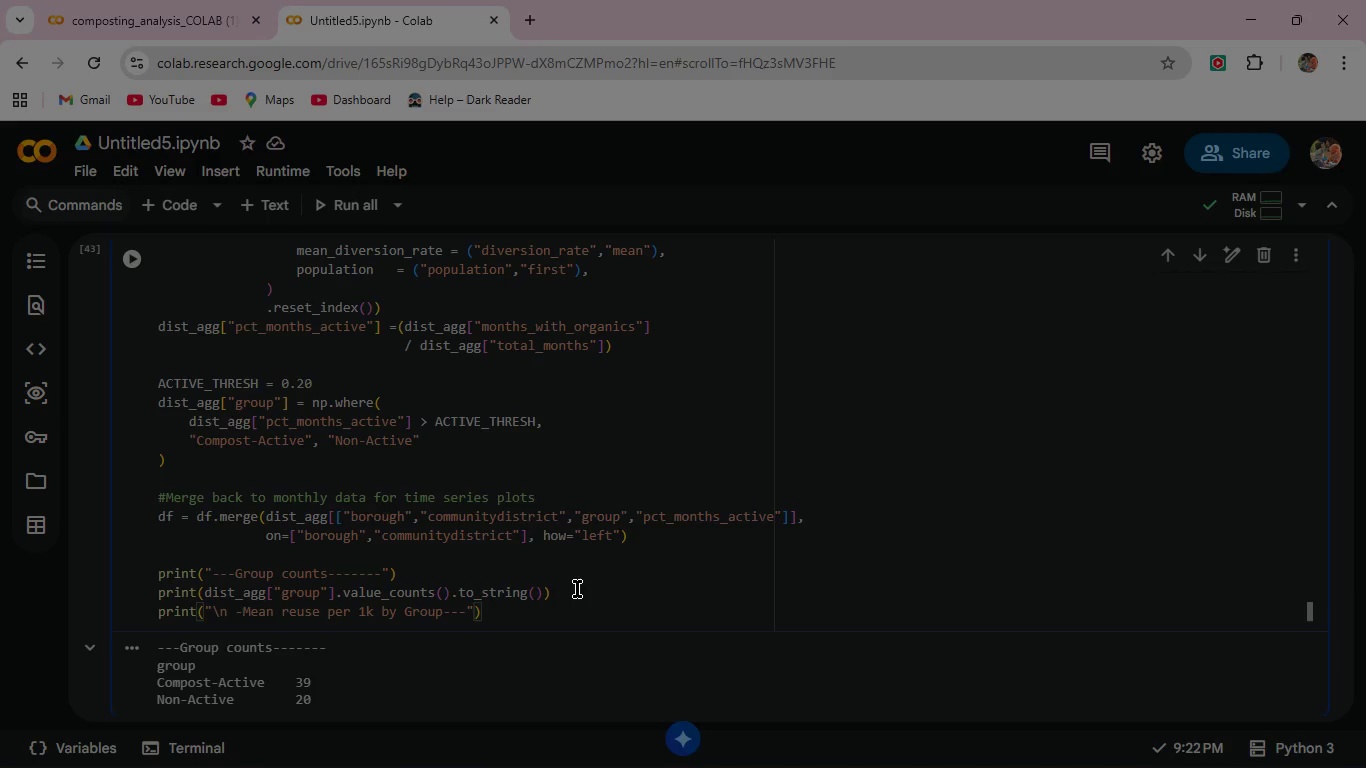 
key(ArrowRight)
 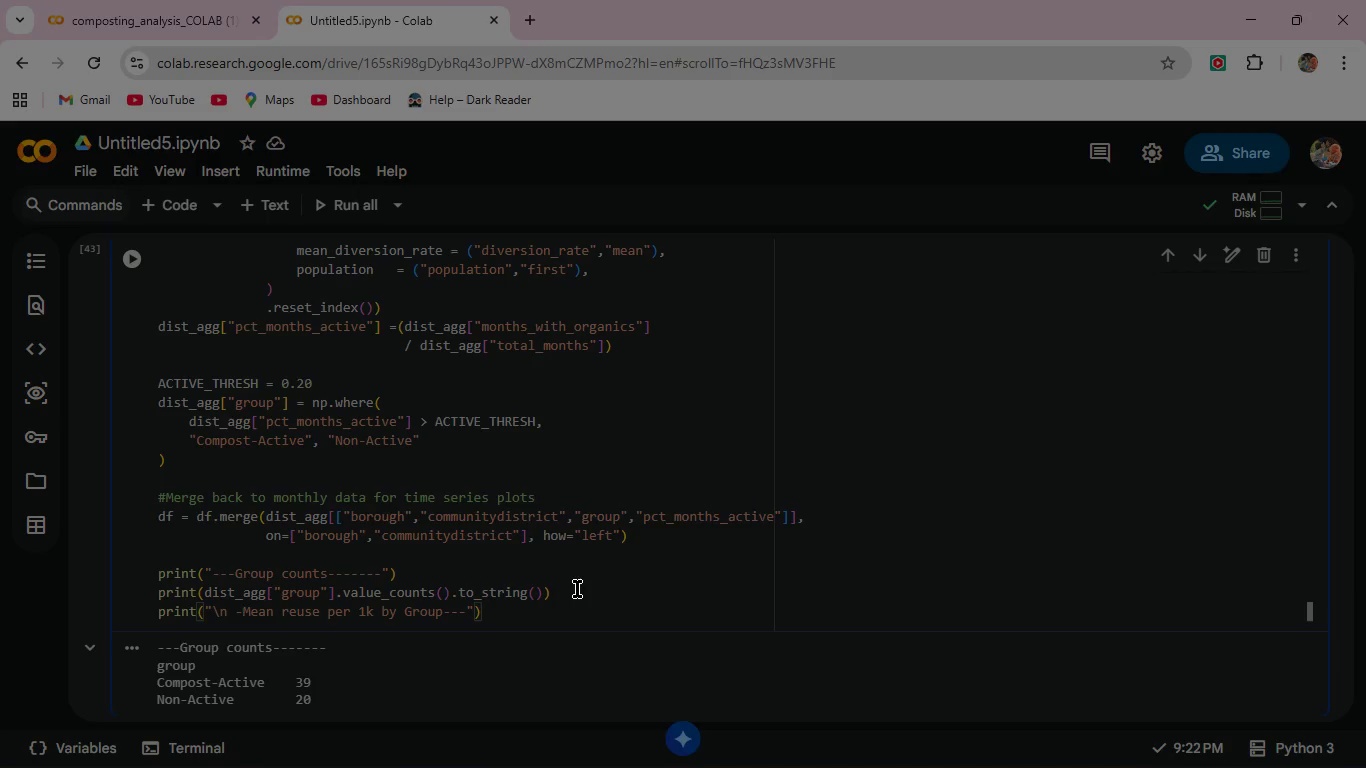 
key(ArrowRight)
 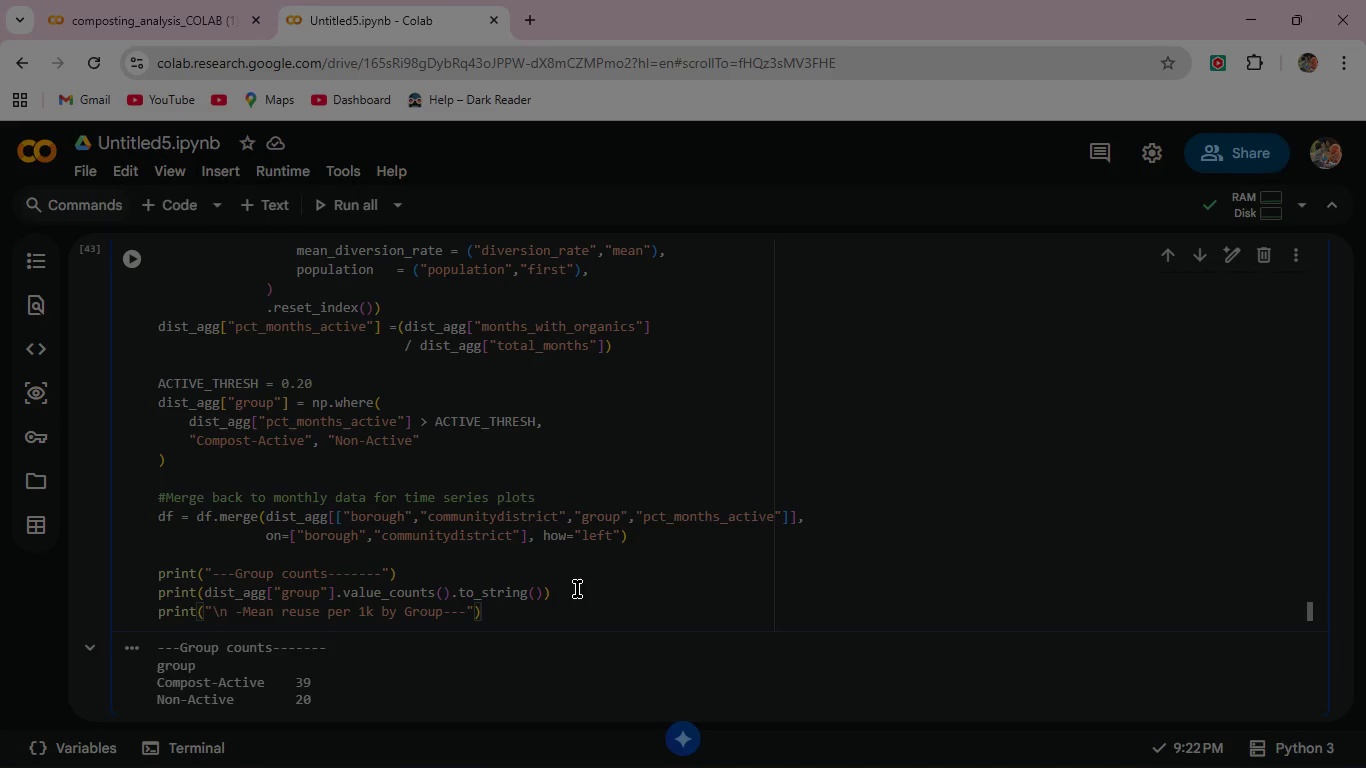 
key(Enter)
 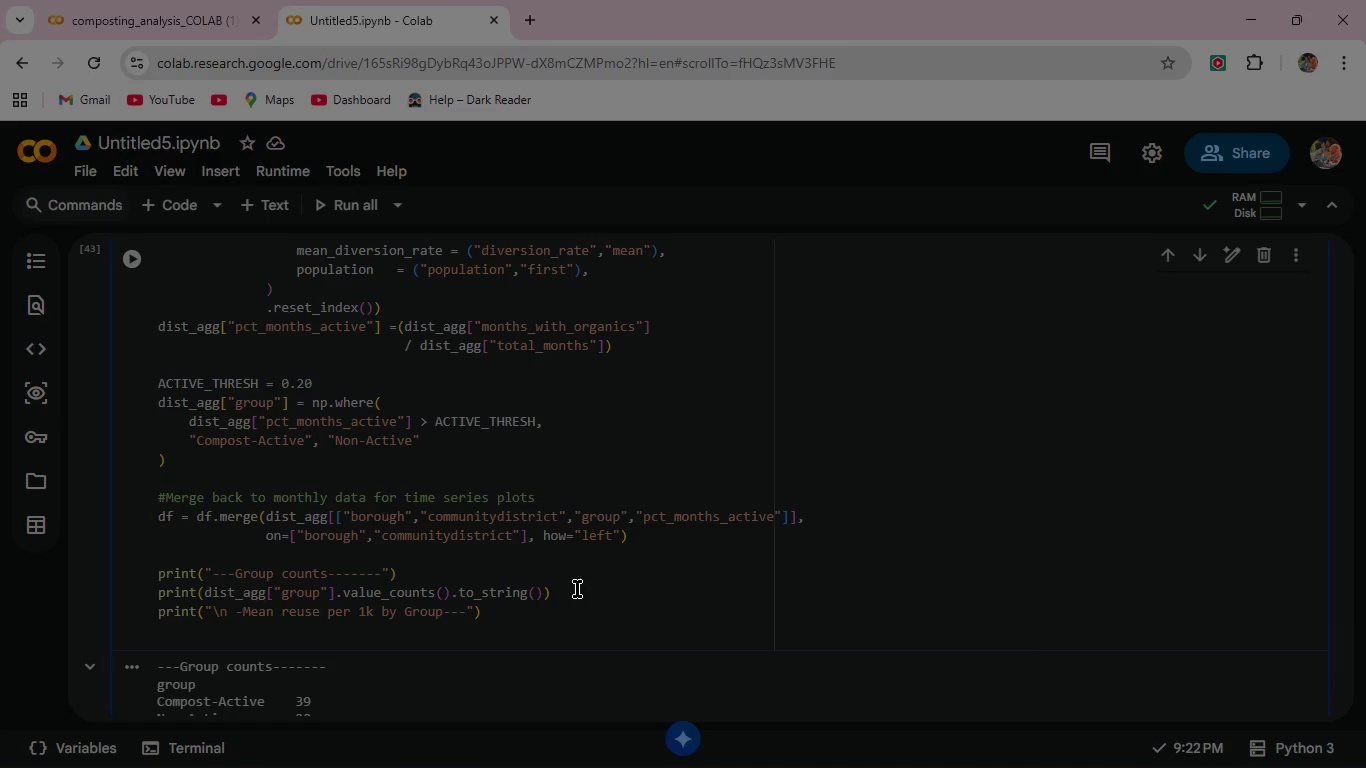 
type(print(dist_agg.ground)
key(Backspace)
key(Backspace)
 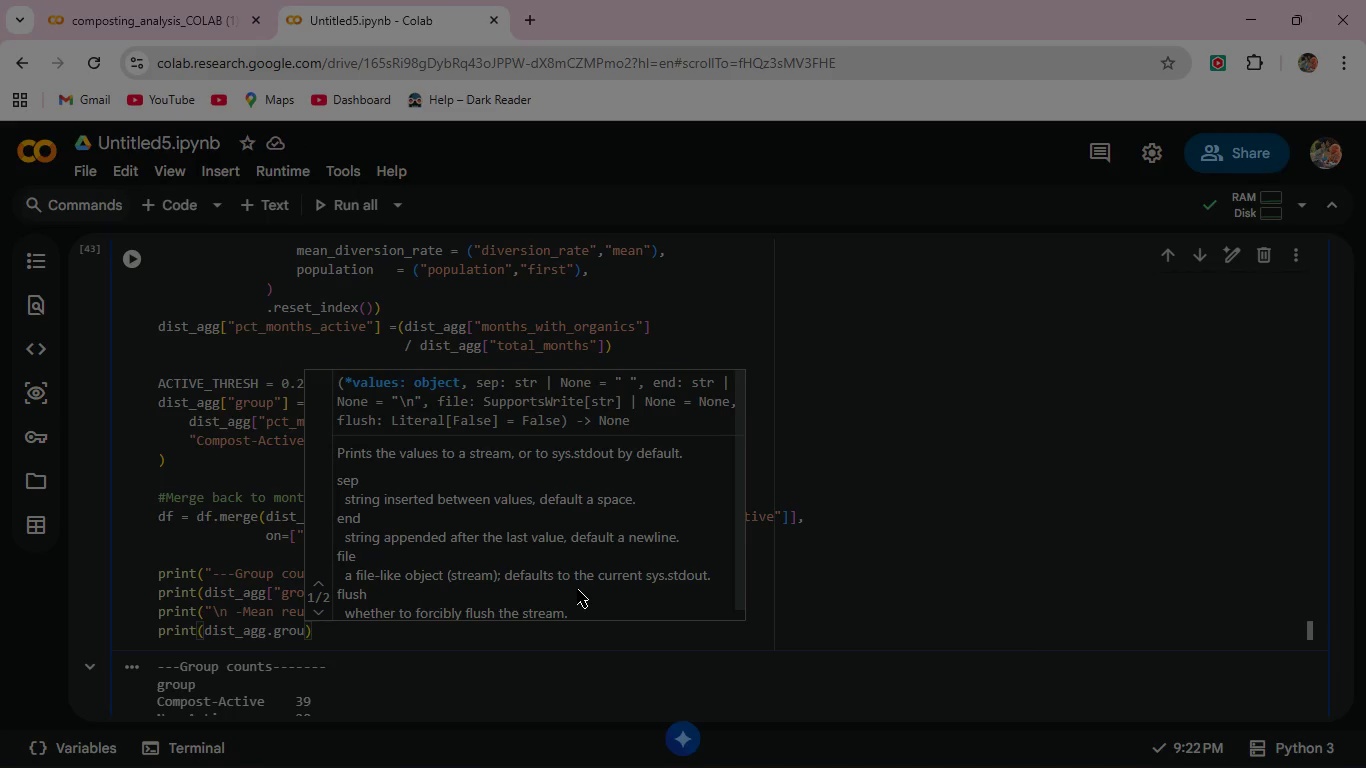 
type(pby("group)
 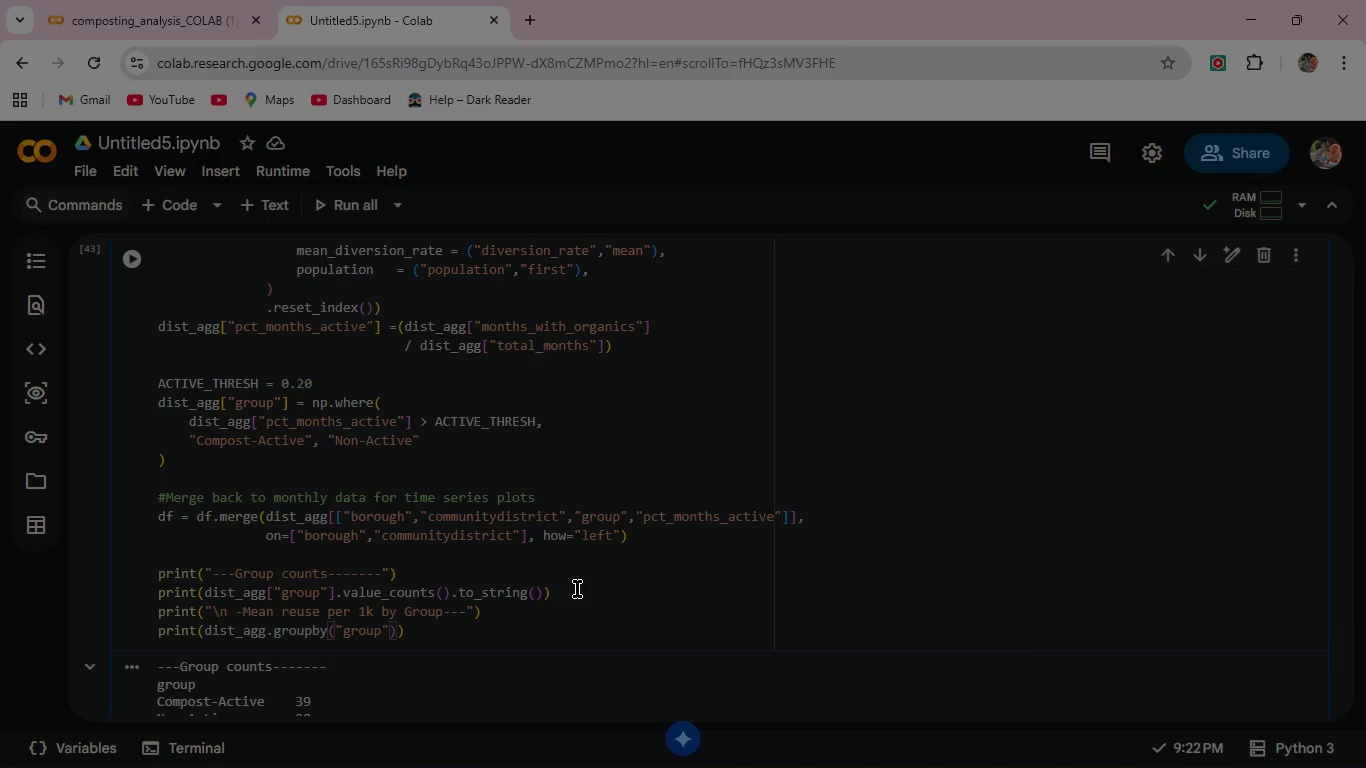 
key(ArrowRight)
 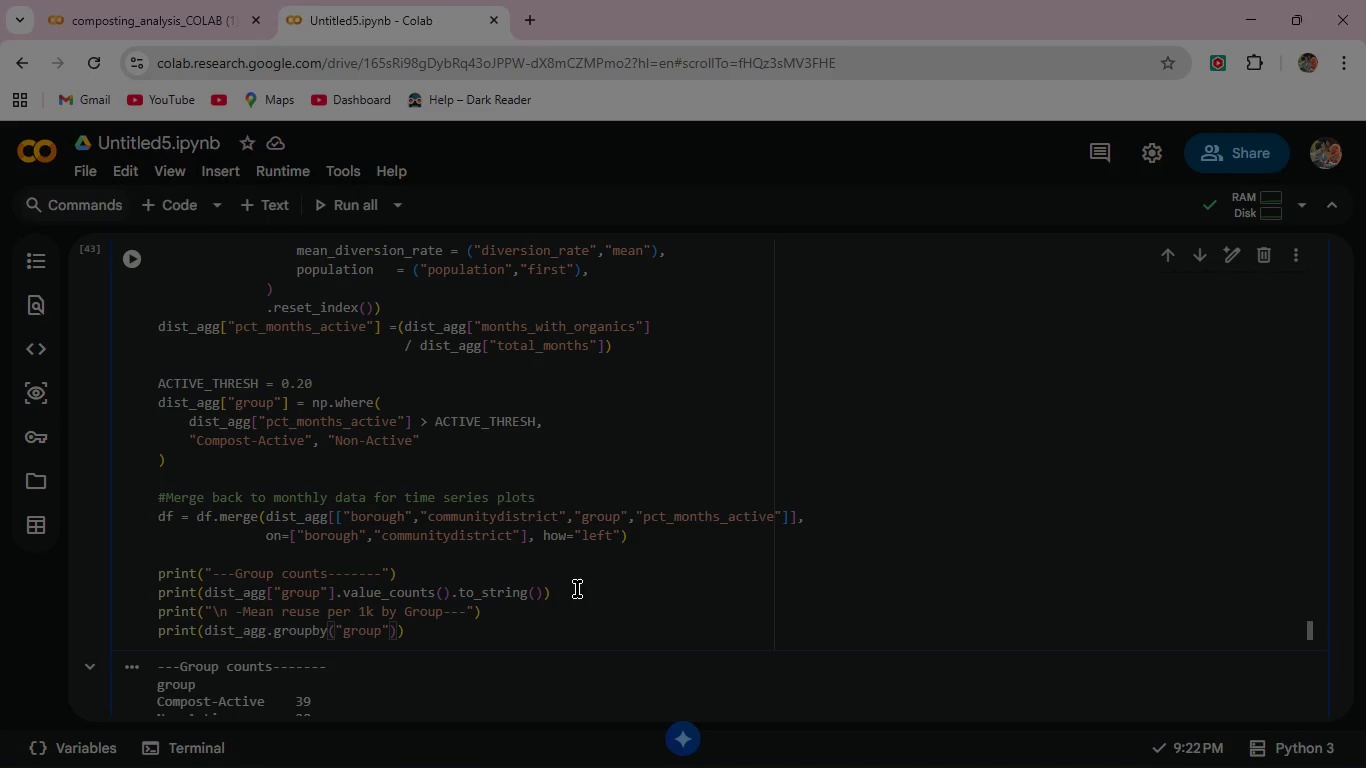 
key(ArrowRight)
 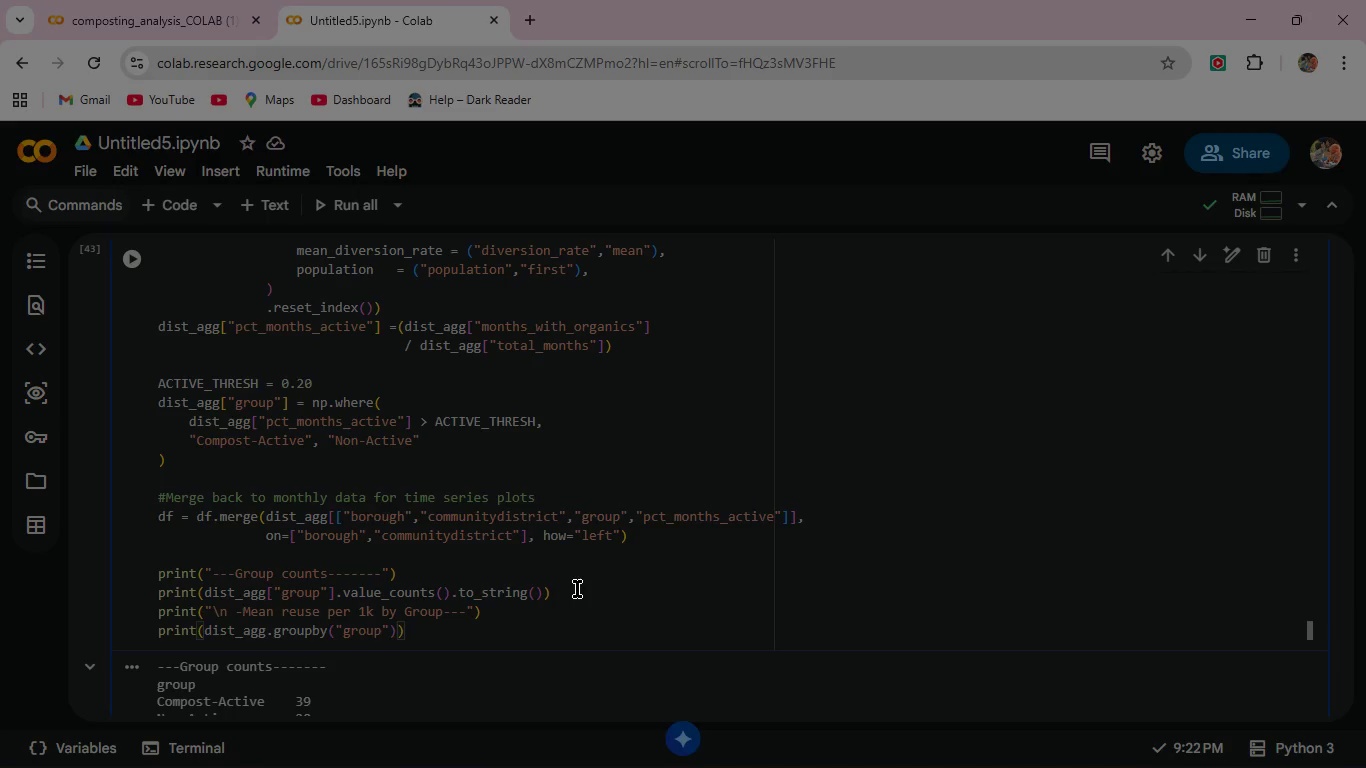 
type(["mean_refuse_per1k)
 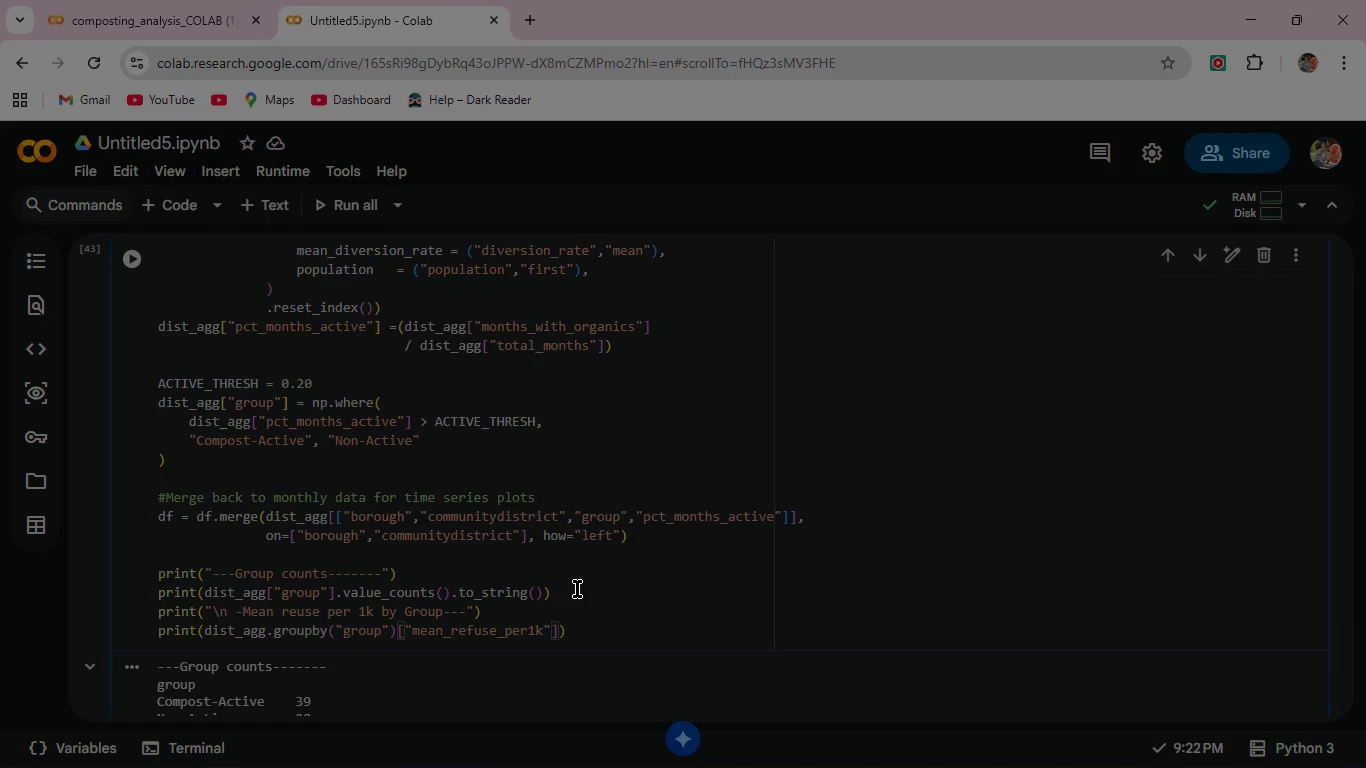 
key(ArrowRight)
 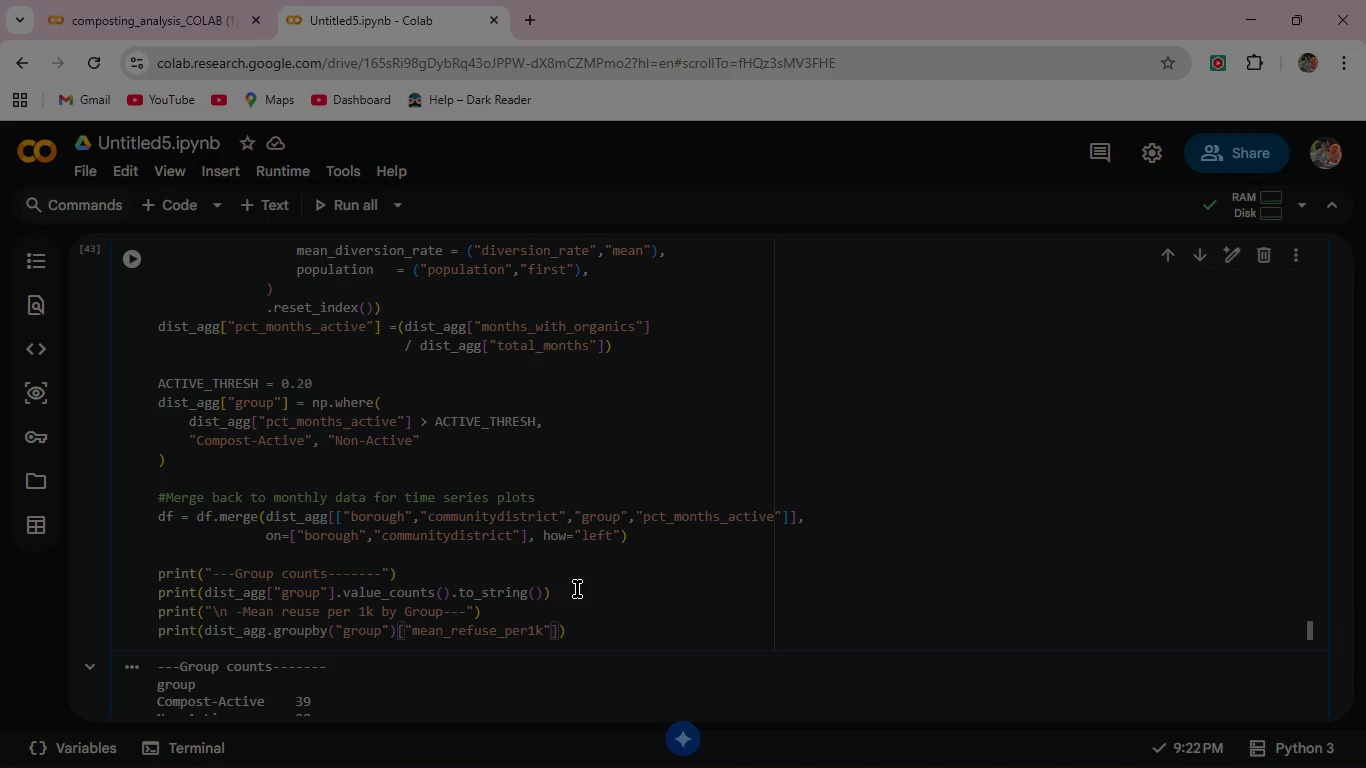 
key(ArrowRight)
 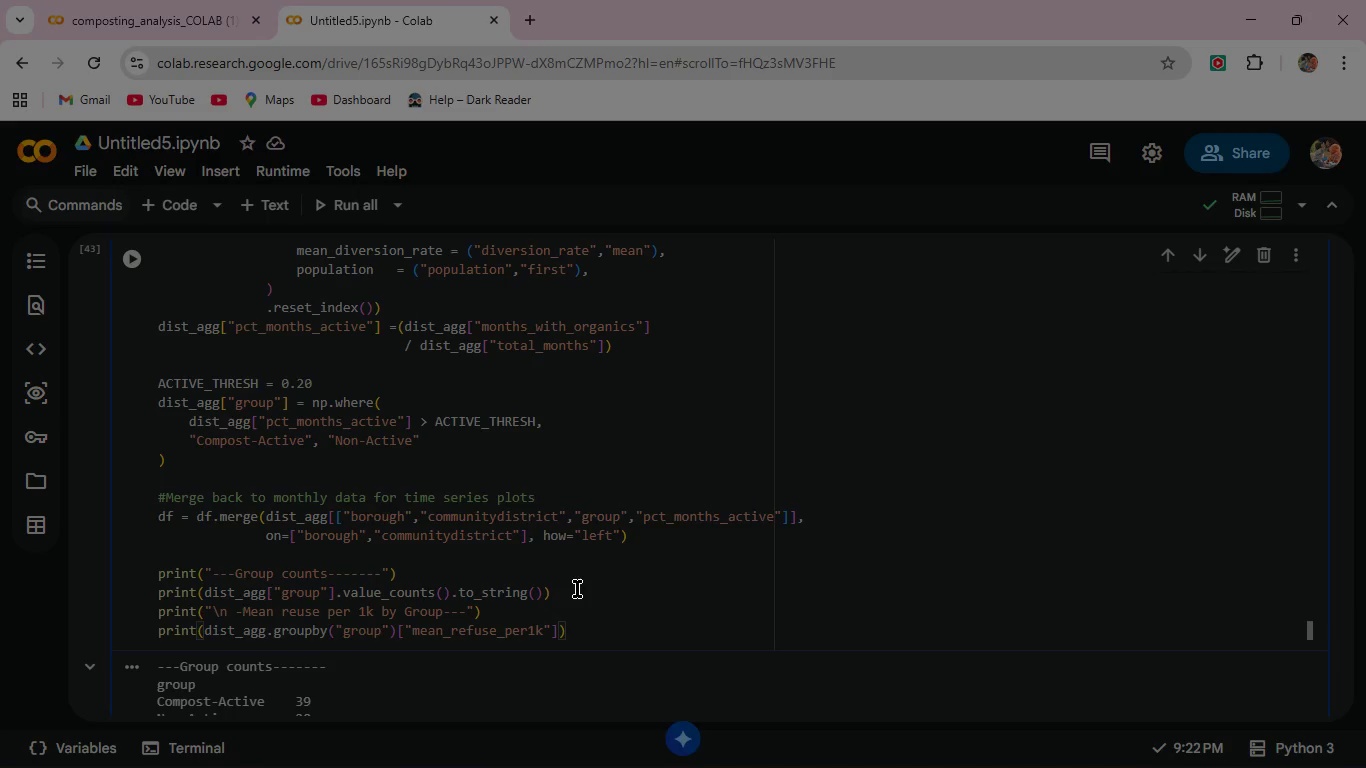 
key(Enter)
 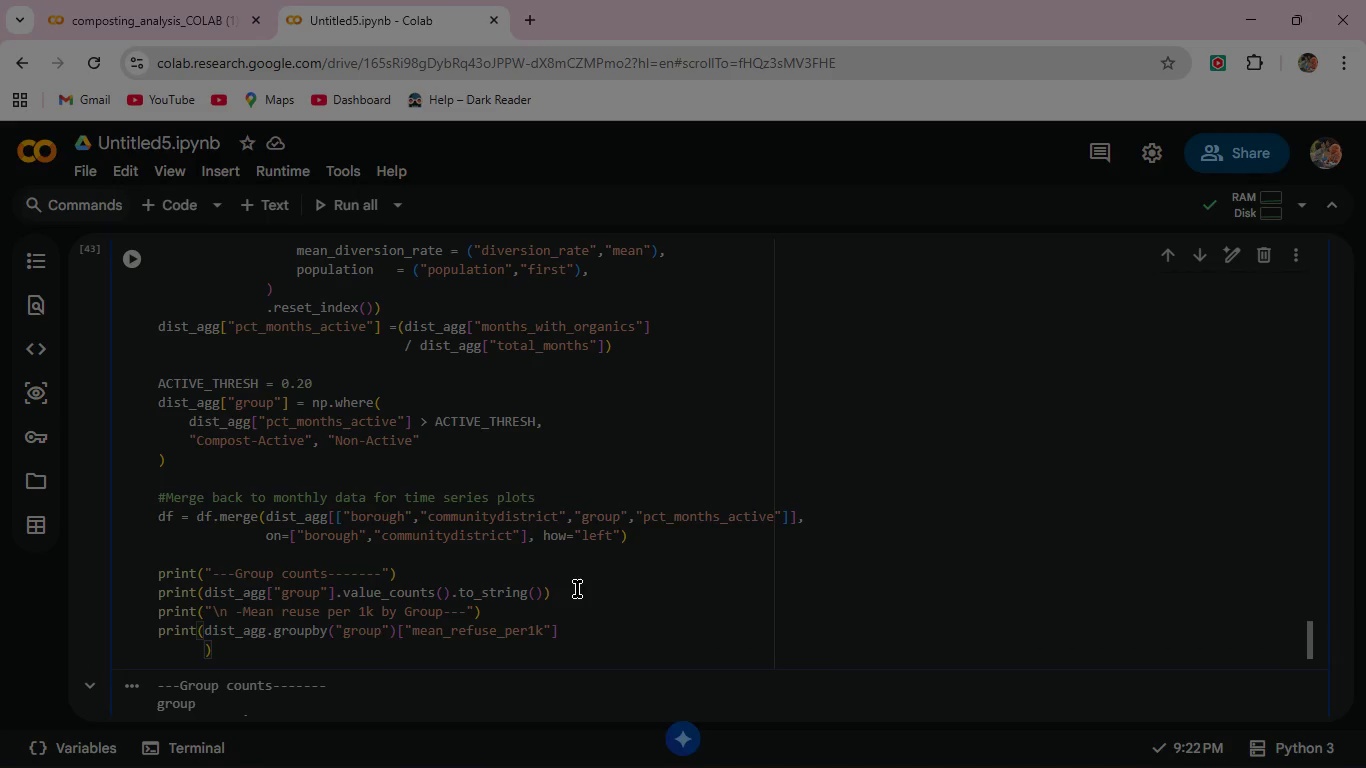 
hold_key(key=Space, duration=0.83)
 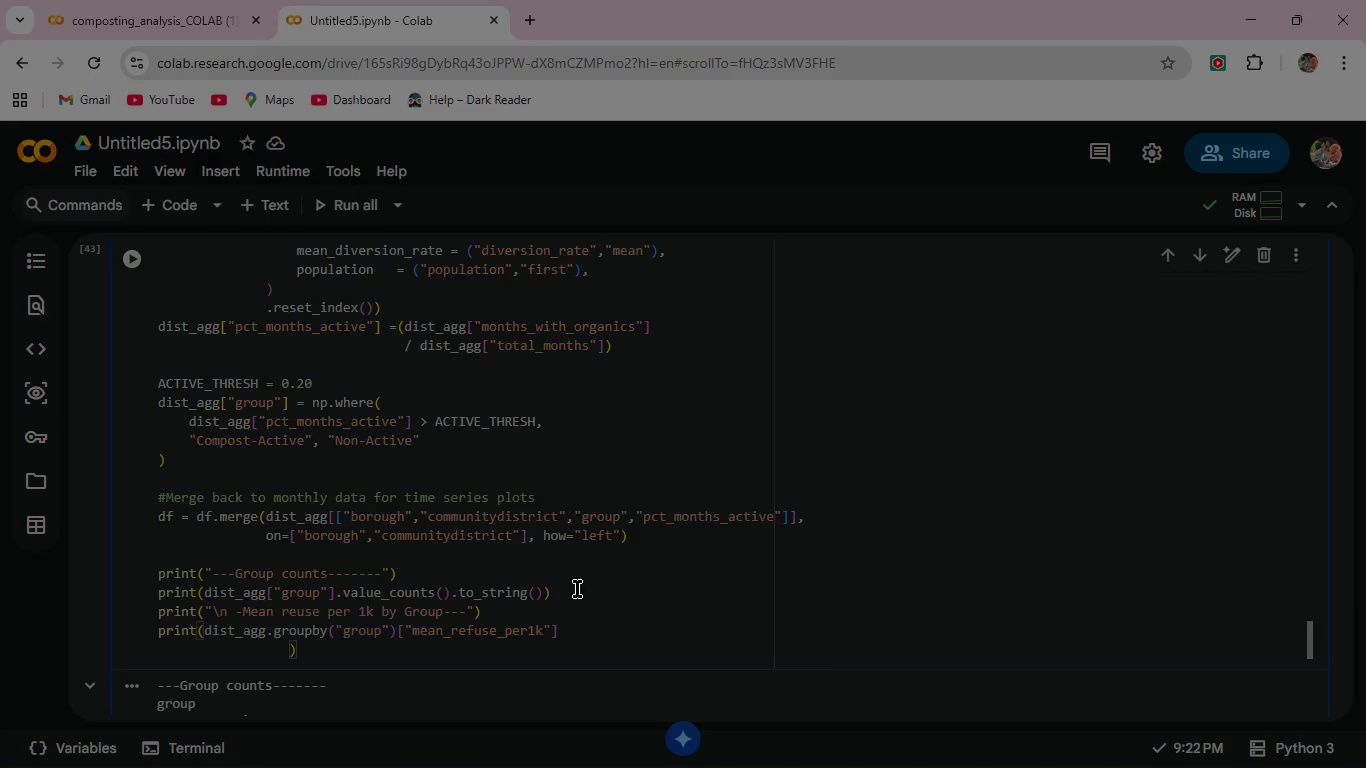 
key(Backspace)
key(Backspace)
type(.agg)
 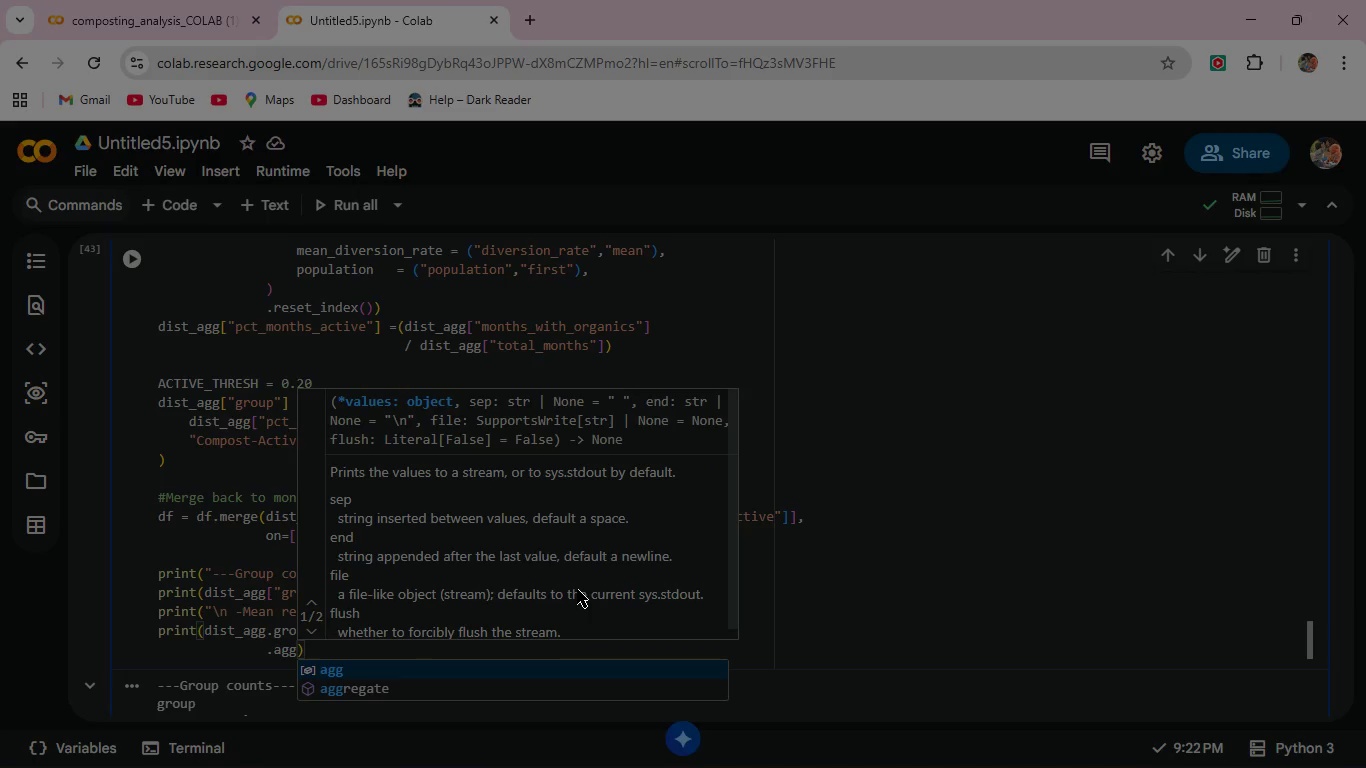 
type((["mean)
 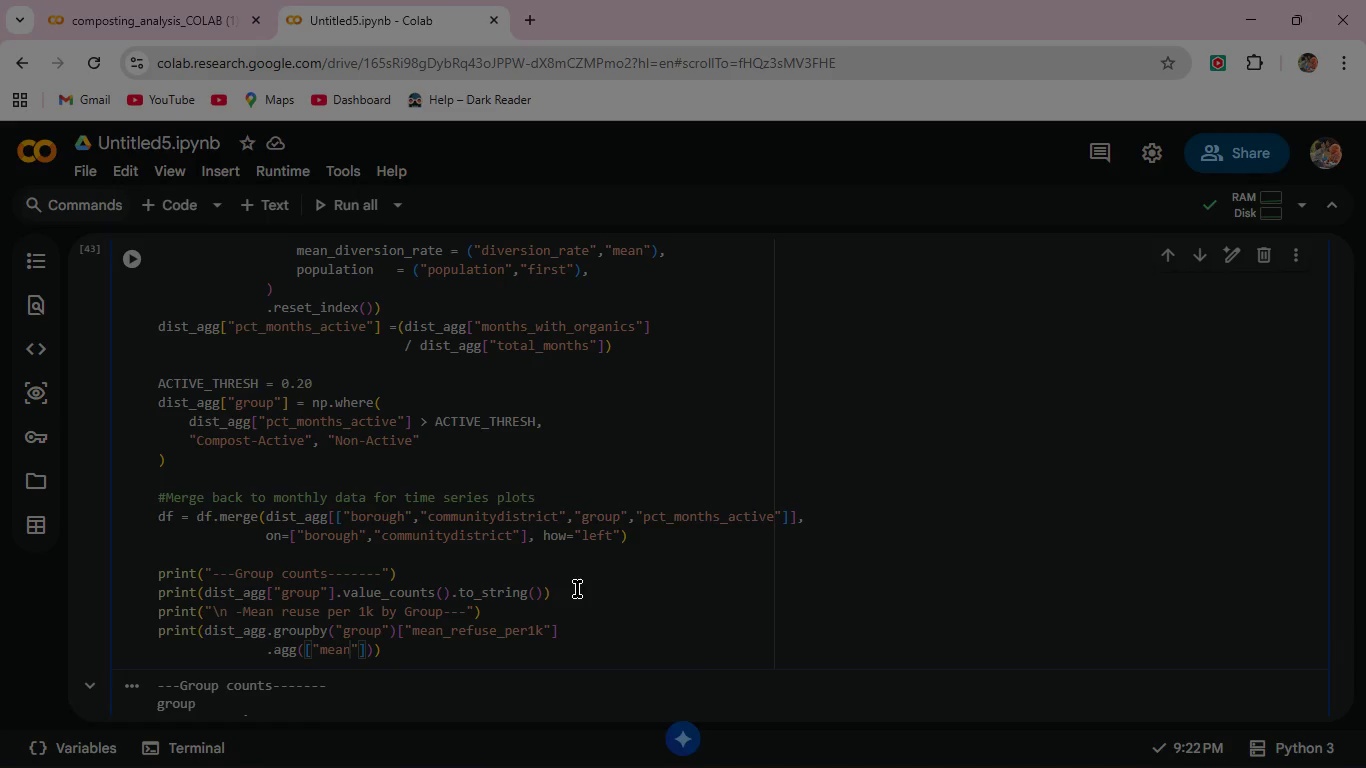 
key(ArrowRight)
 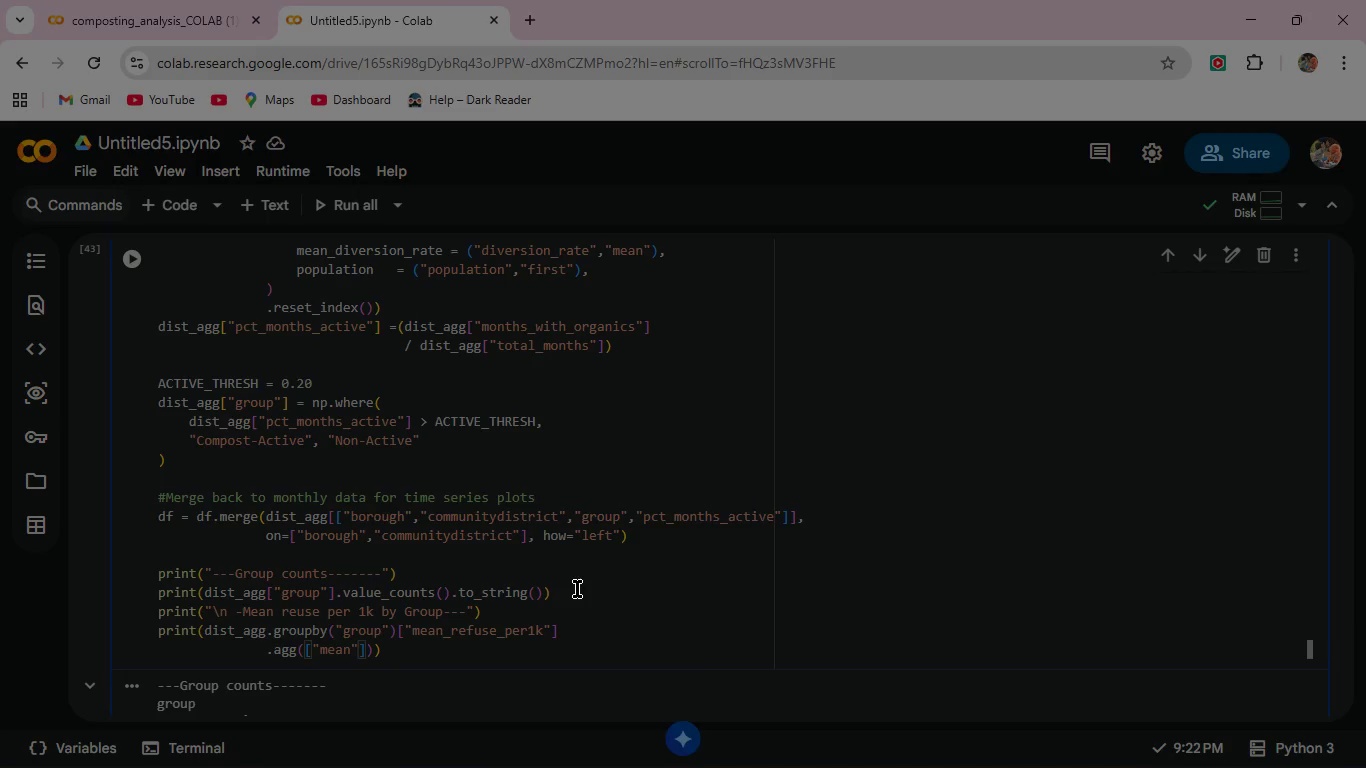 
type(,"std)
 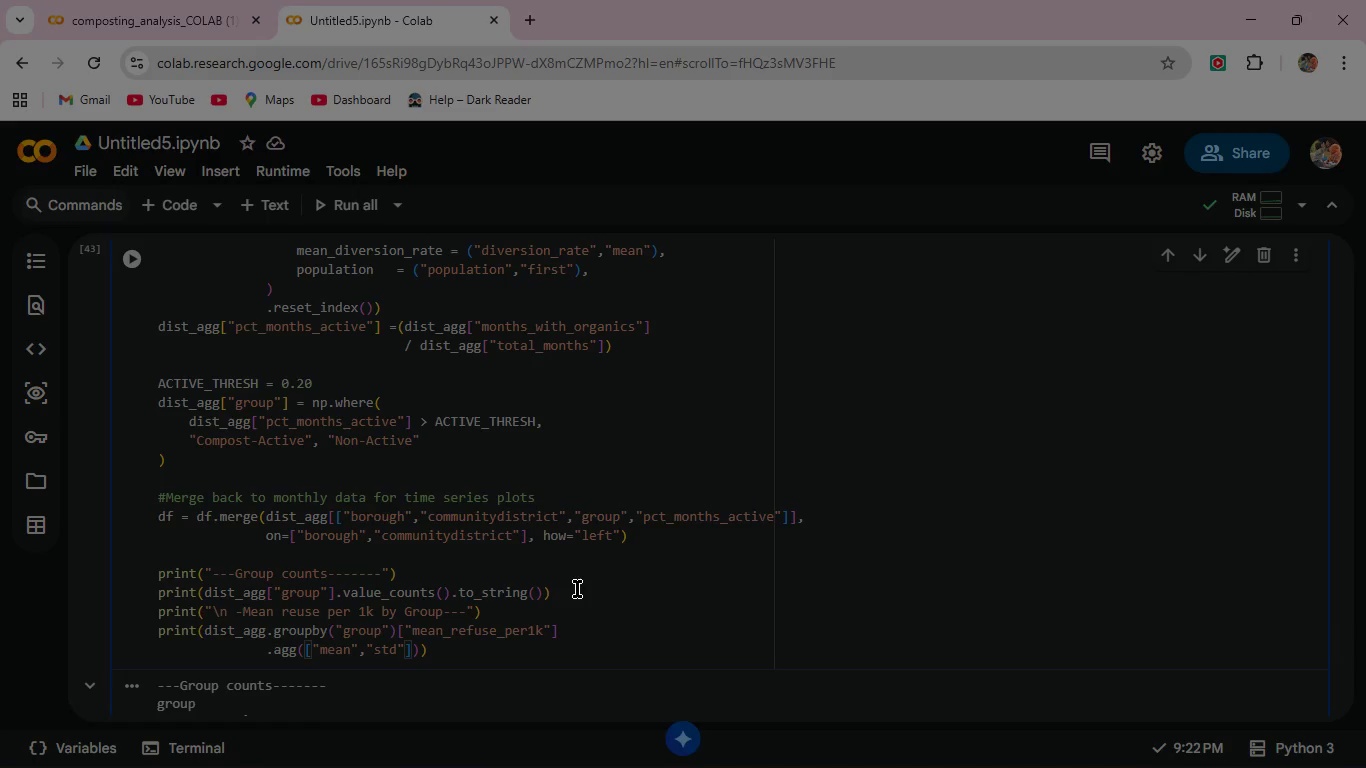 
key(ArrowRight)
 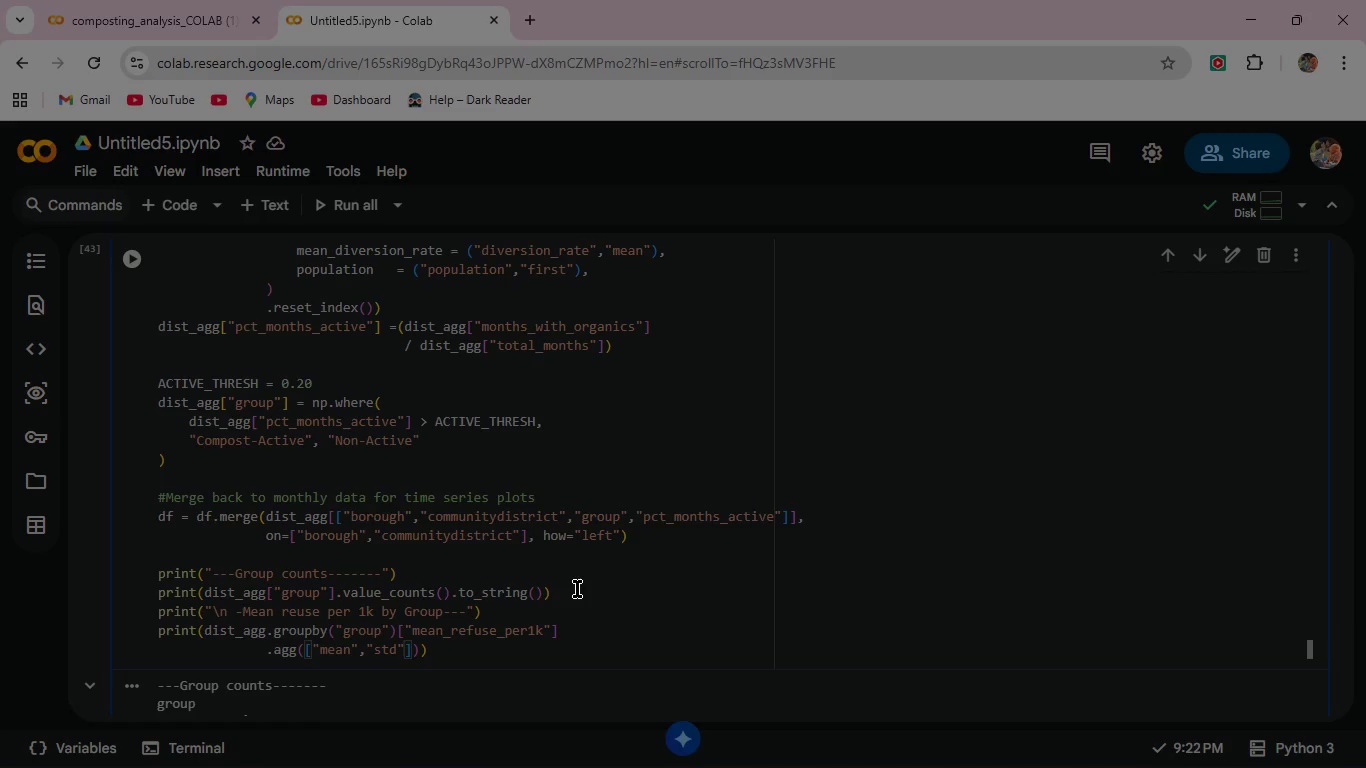 
type(,"min)
 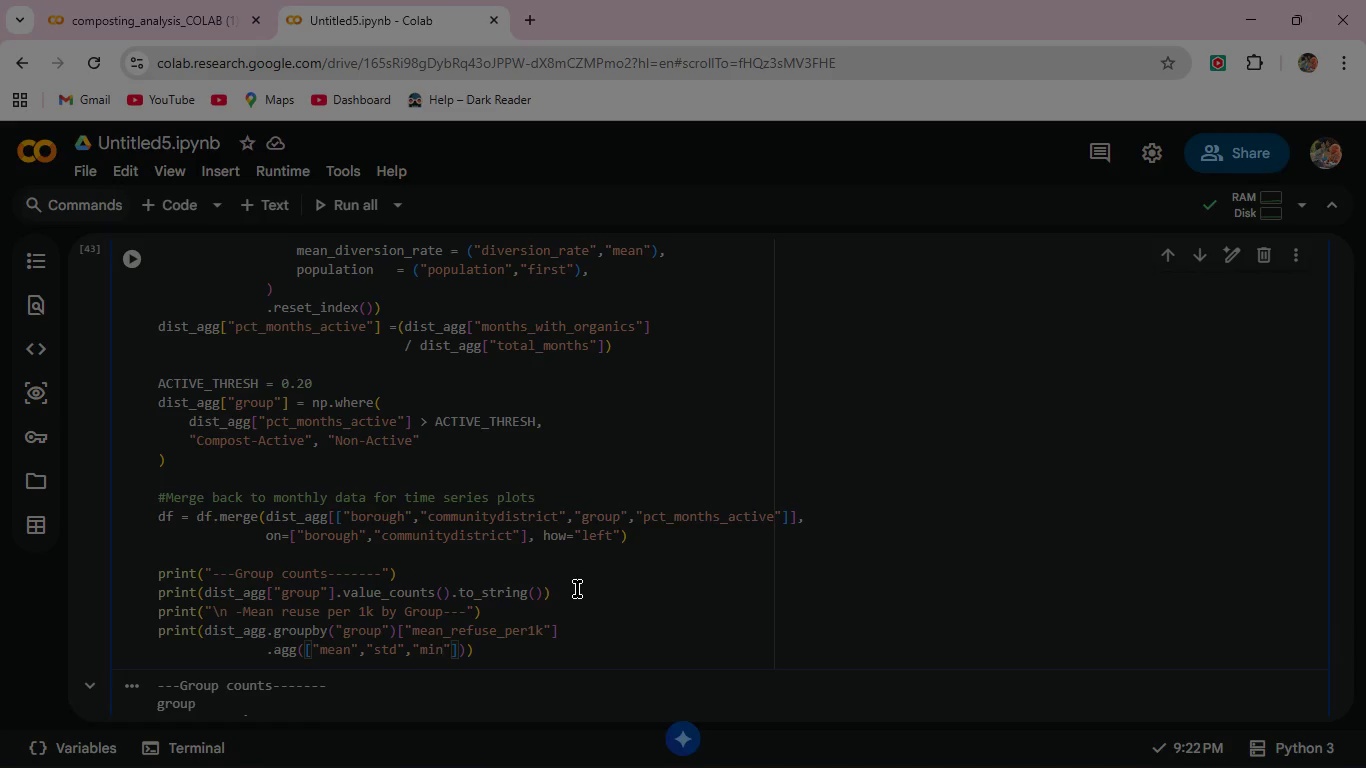 
key(ArrowRight)
 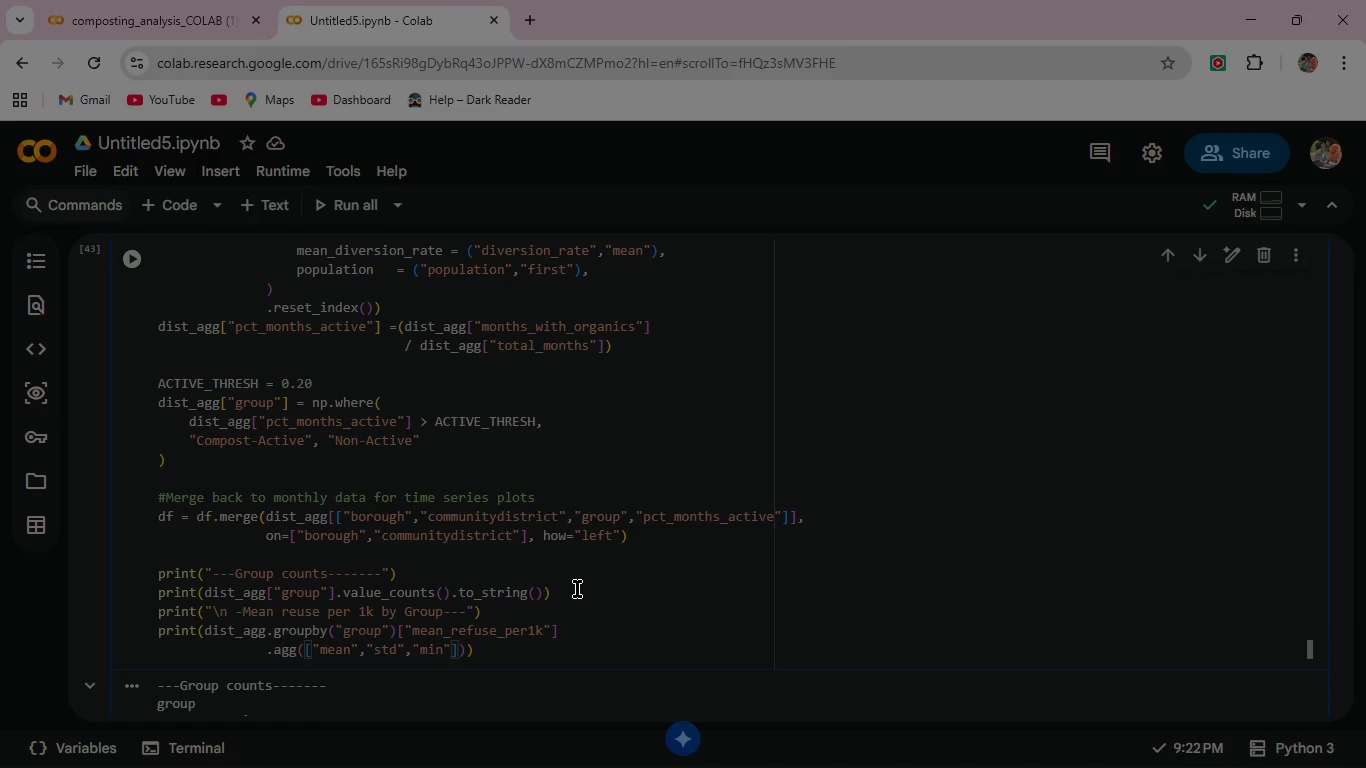 
key(ArrowRight)
 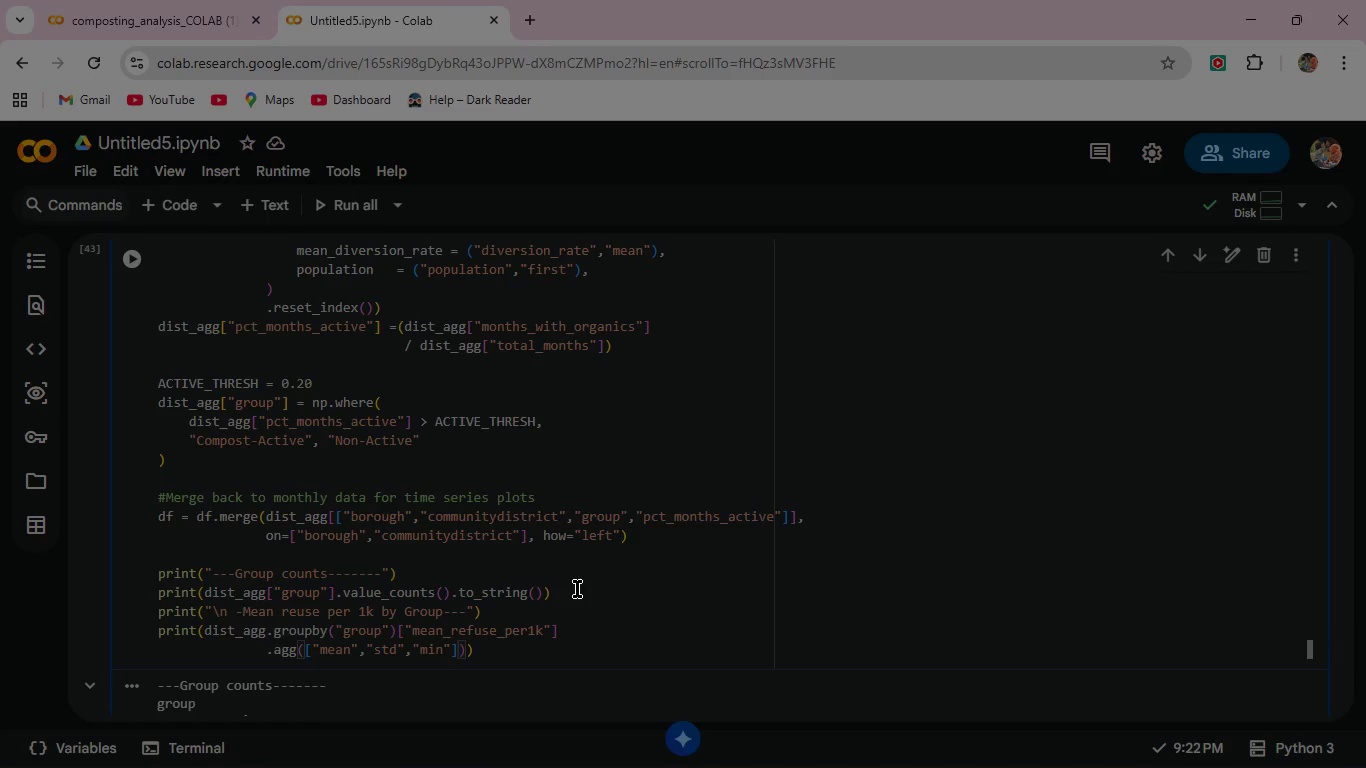 
type(.round)
 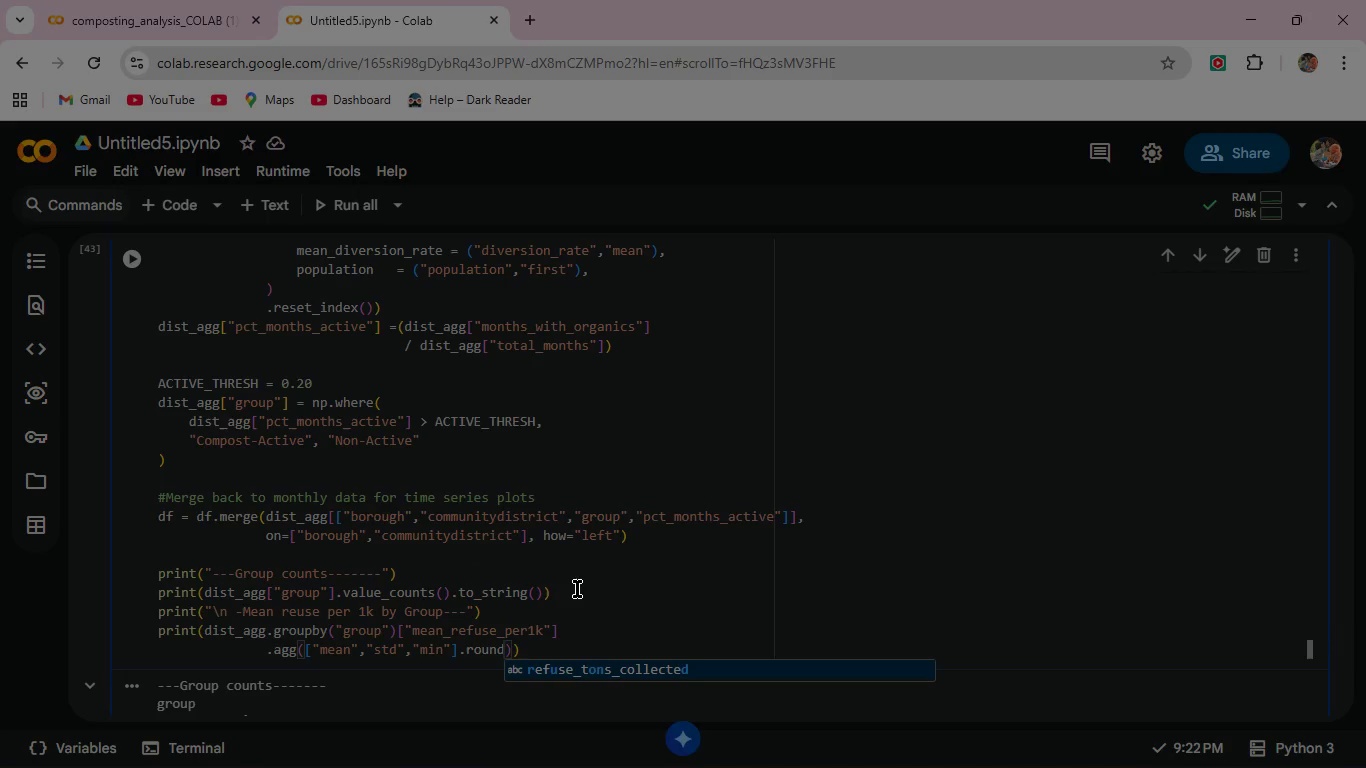 
type((3)
 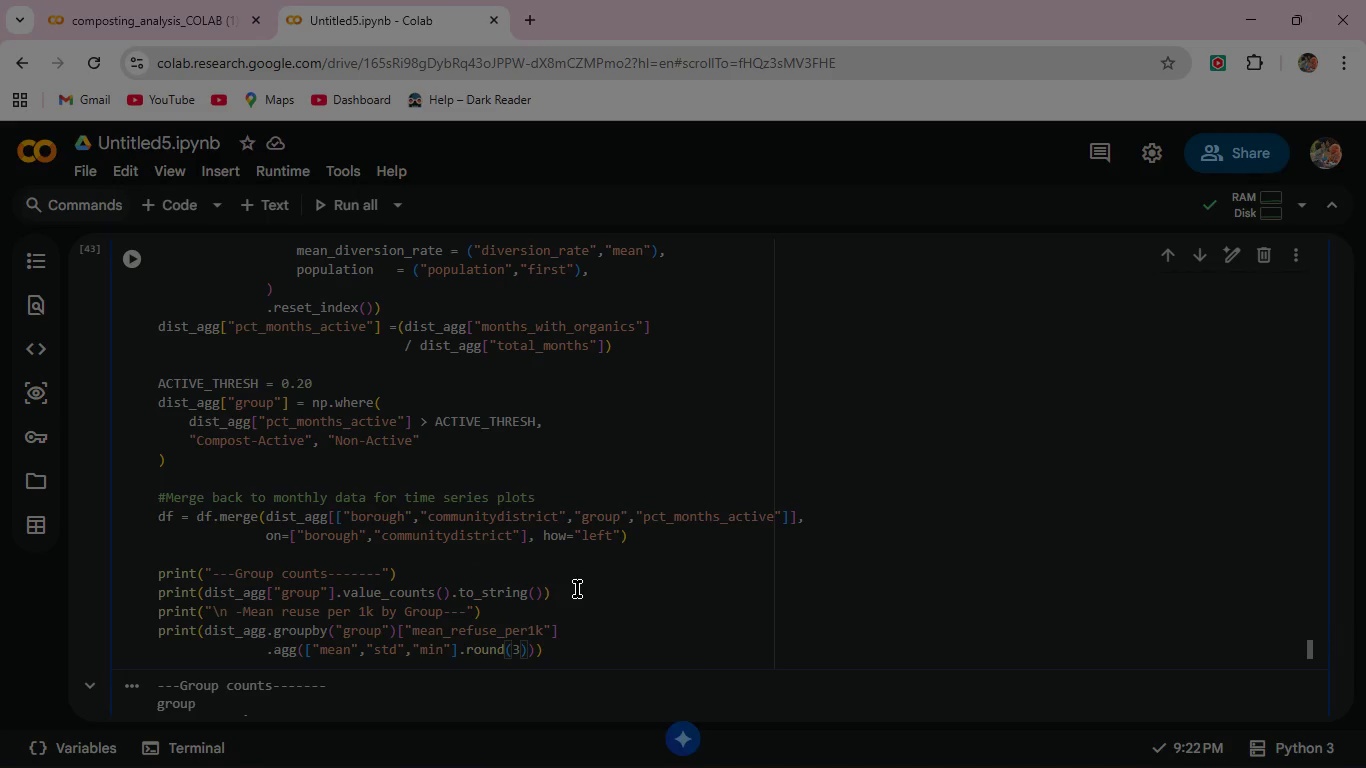 
key(ArrowRight)
 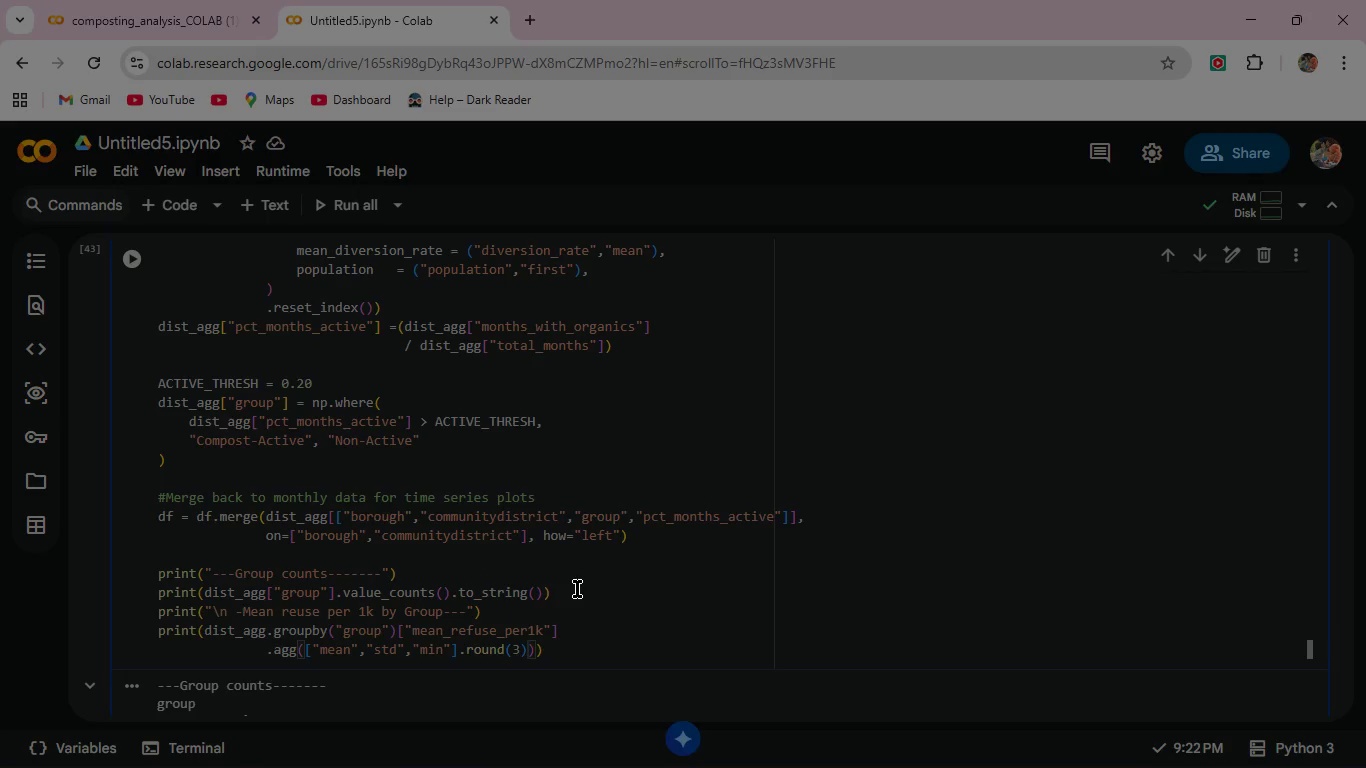 
type(.to_string(0)
key(Backspace)
 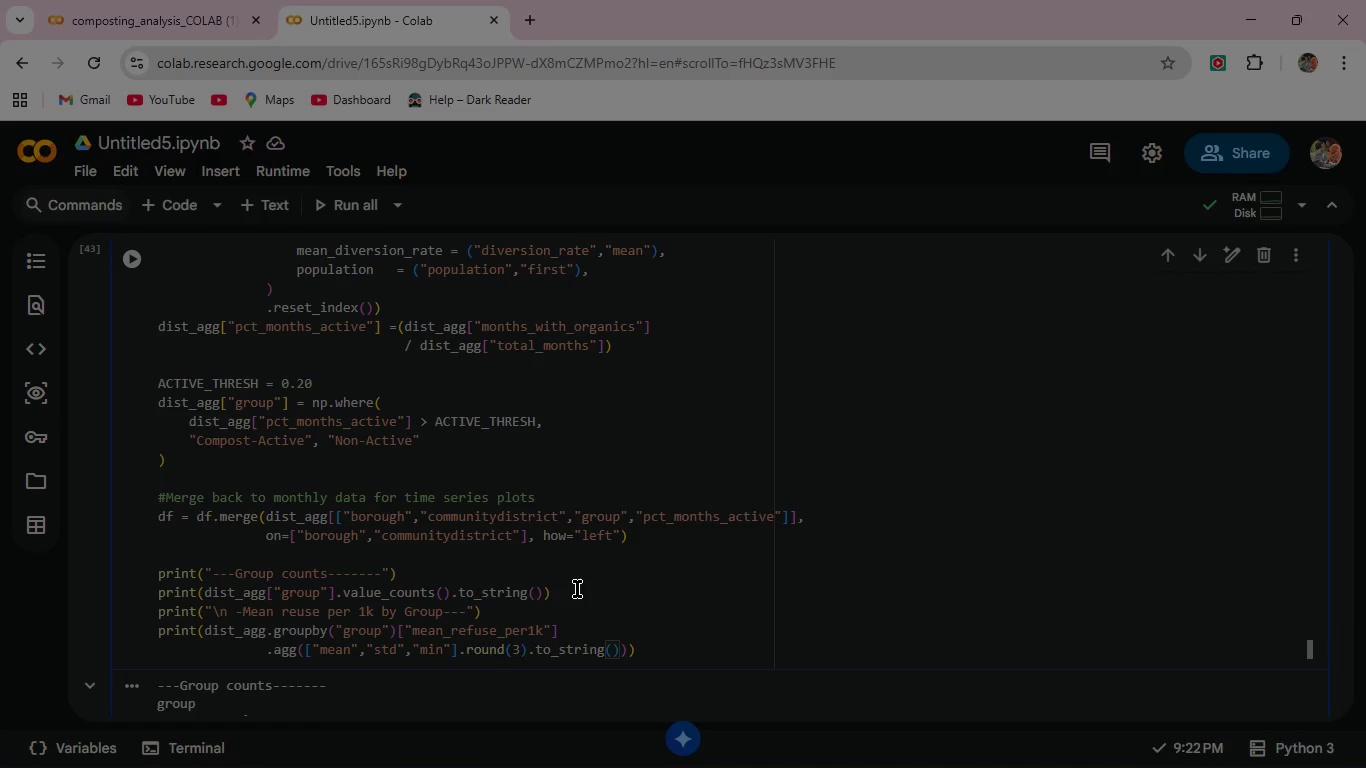 
key(ArrowRight)
 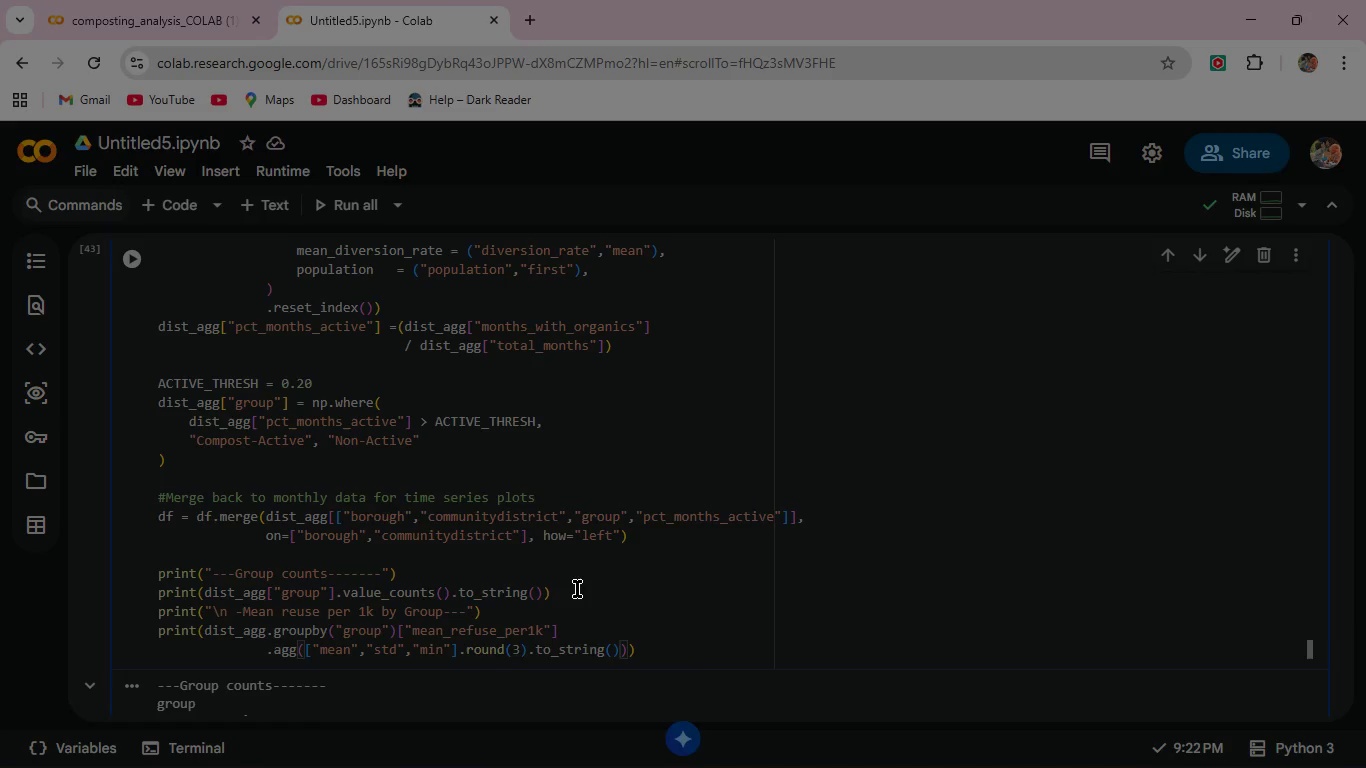 
wait(8.94)
 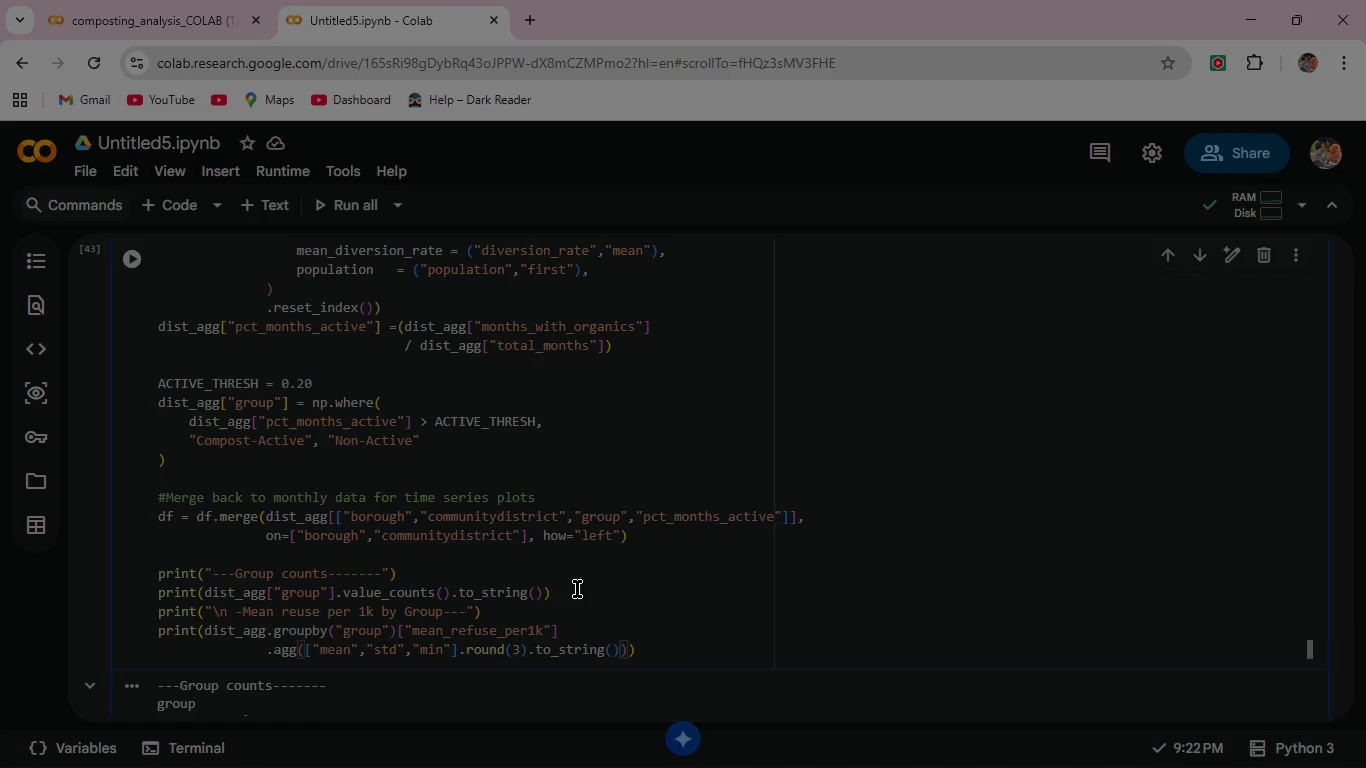 
key(ArrowRight)
 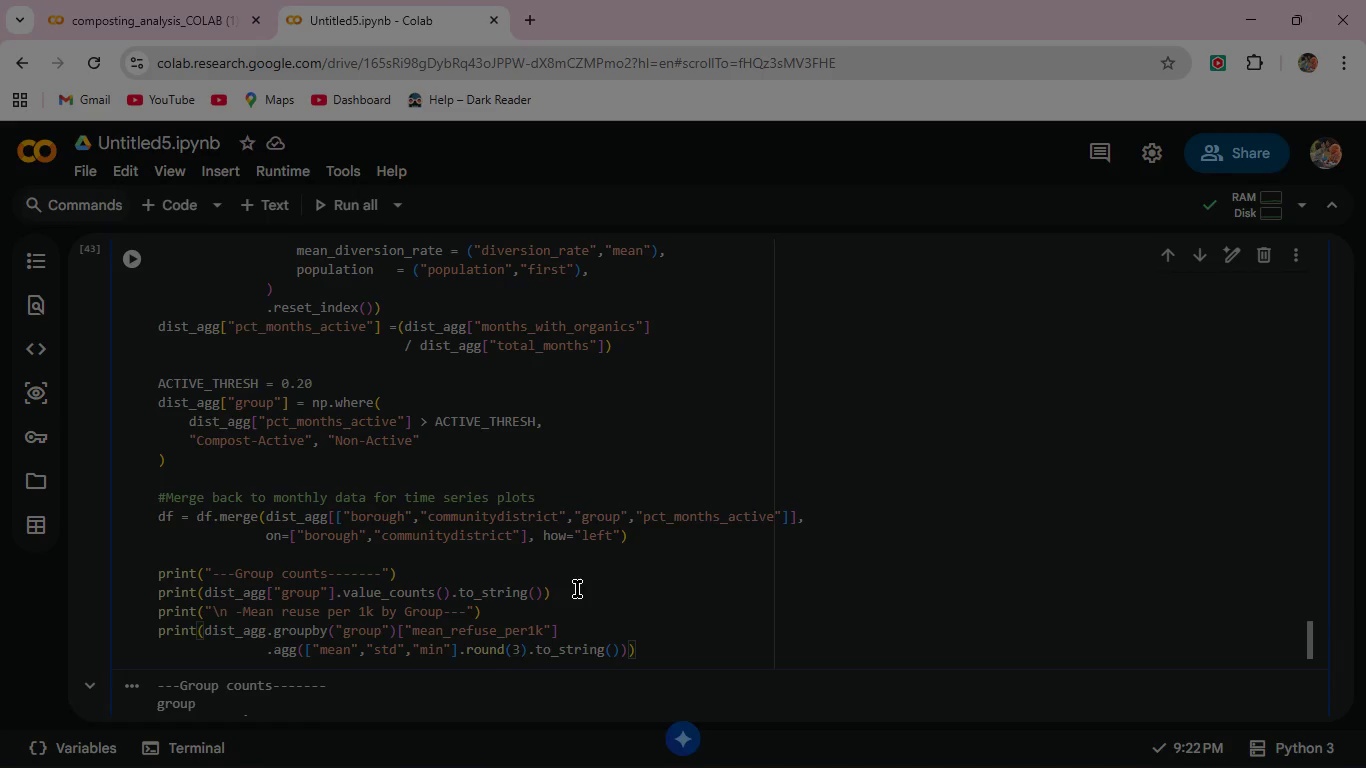 
key(Backspace)
 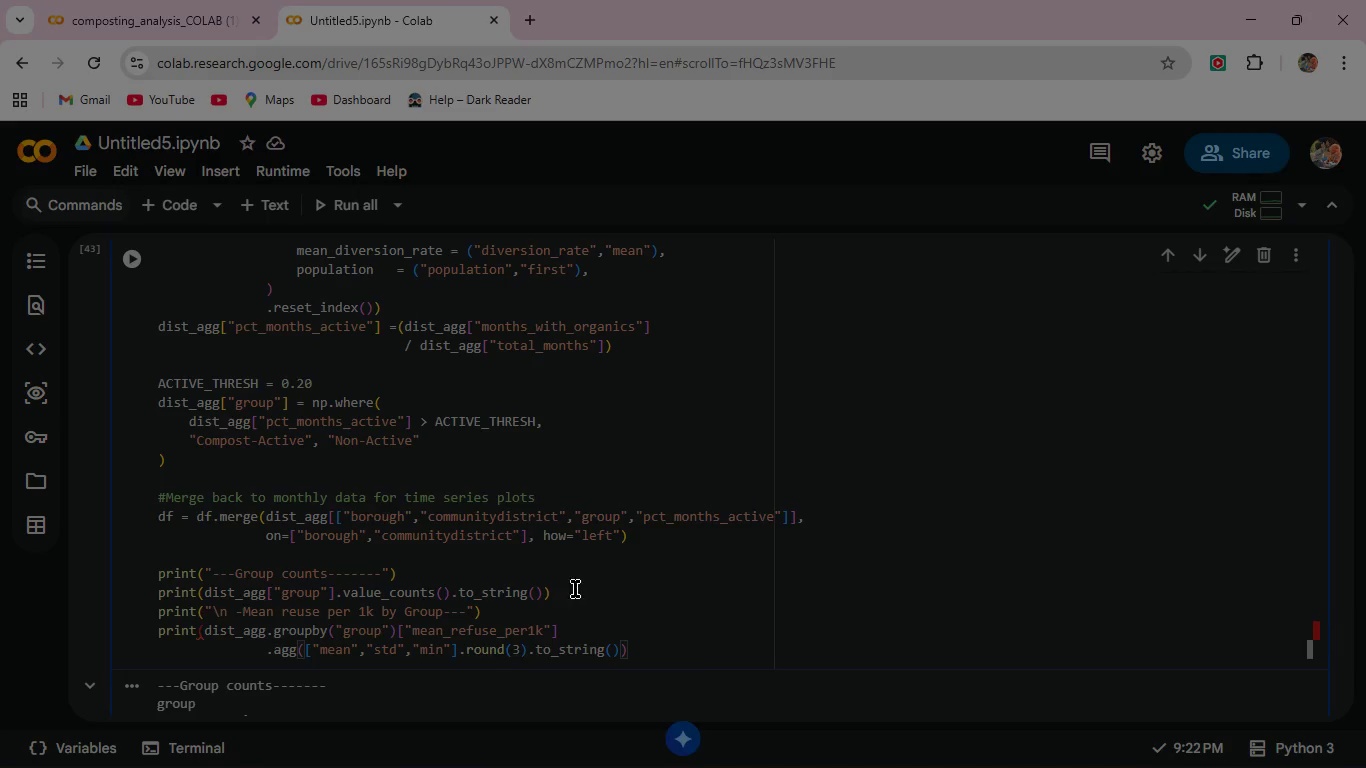 
wait(5.06)
 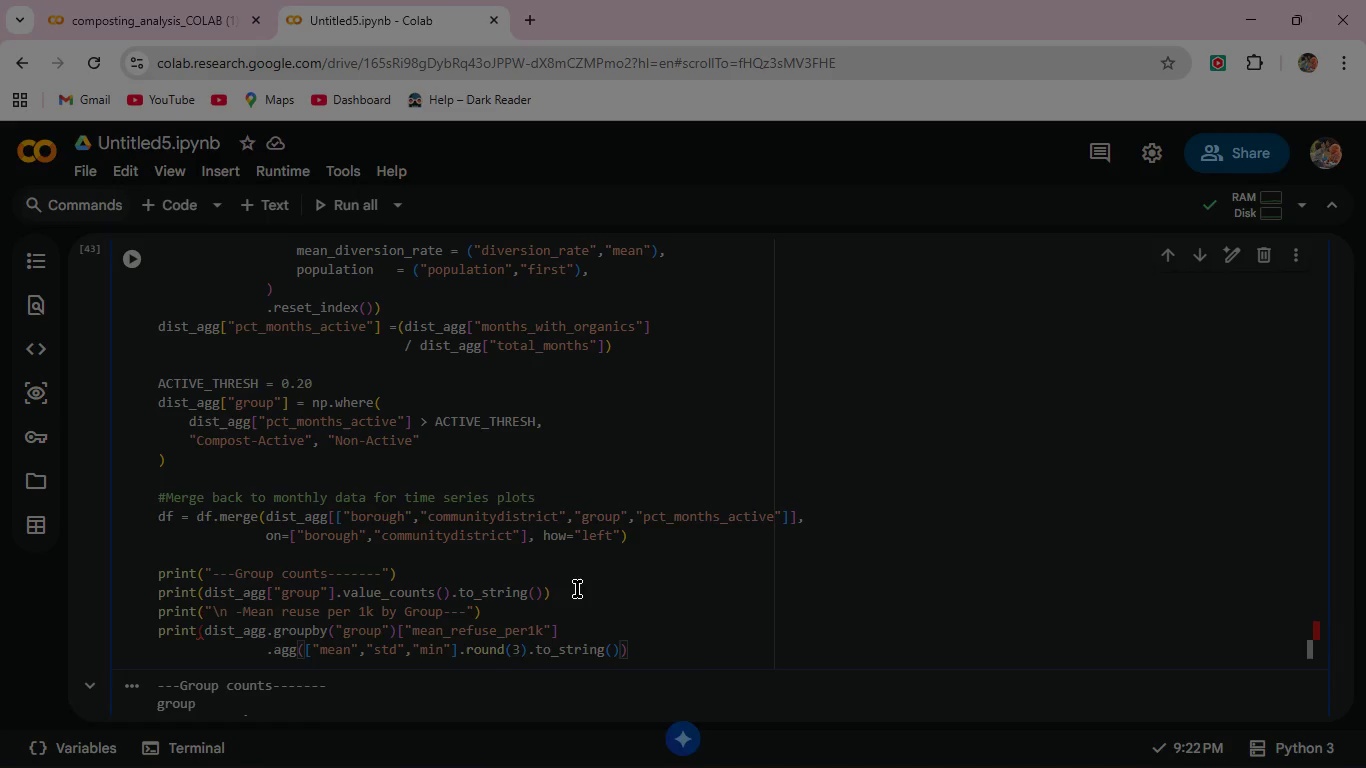 
mouse_move([327, 632])
 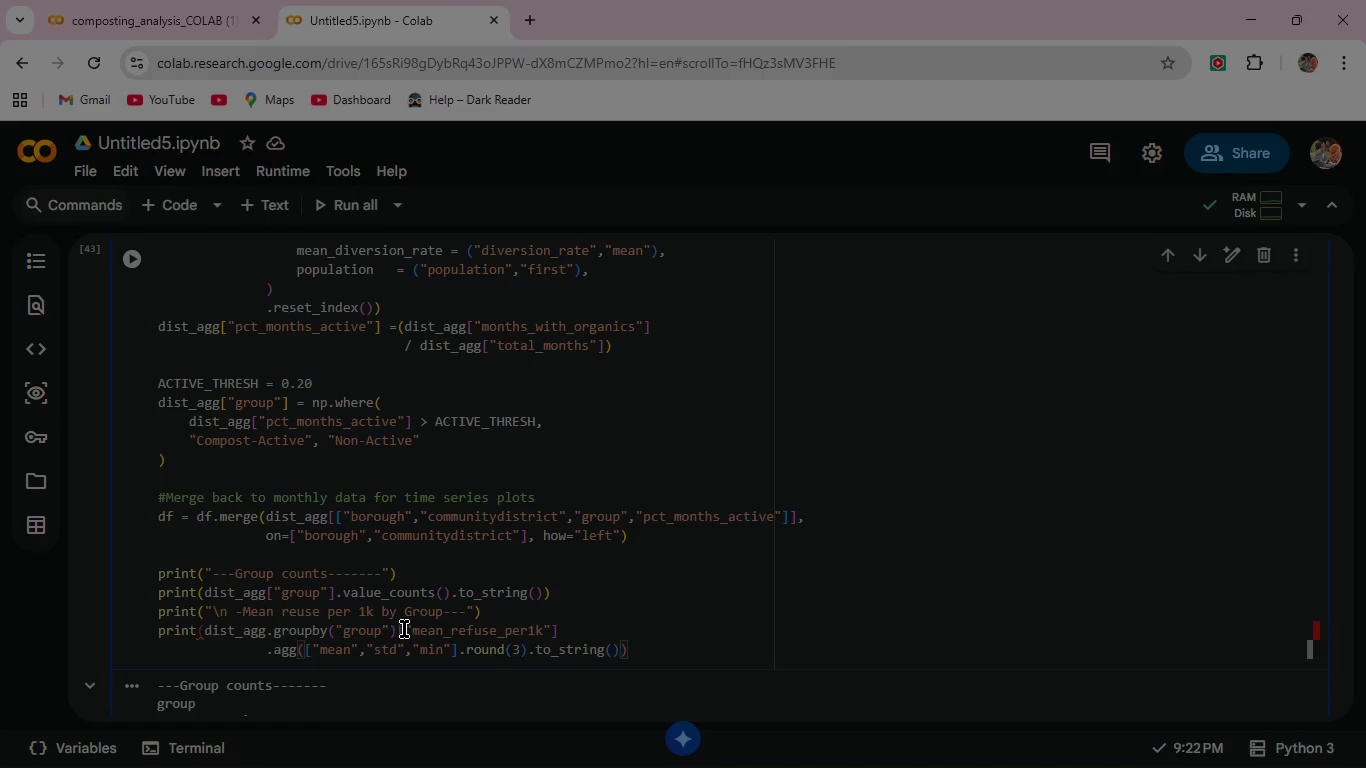 
scroll: coordinate [455, 628], scroll_direction: down, amount: 1.0
 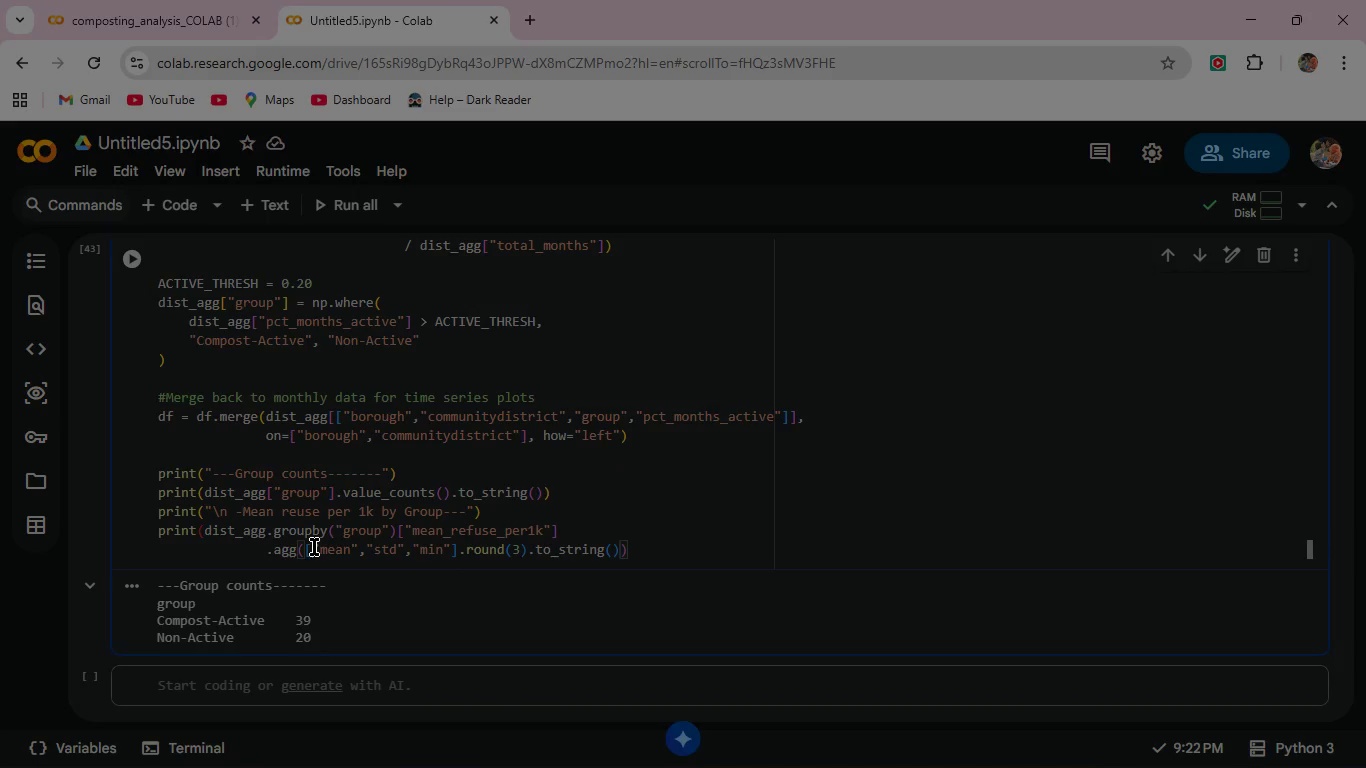 
wait(10.6)
 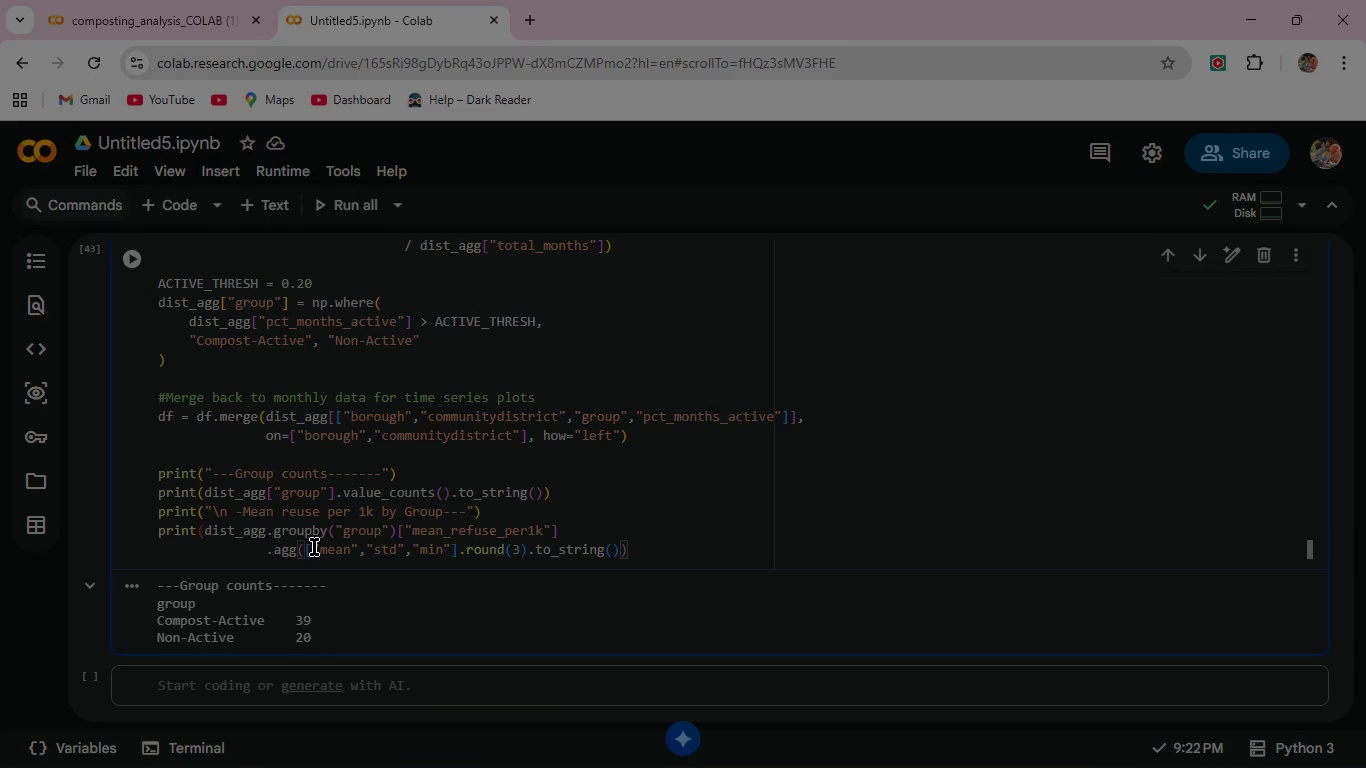 
key(Shift+0)
 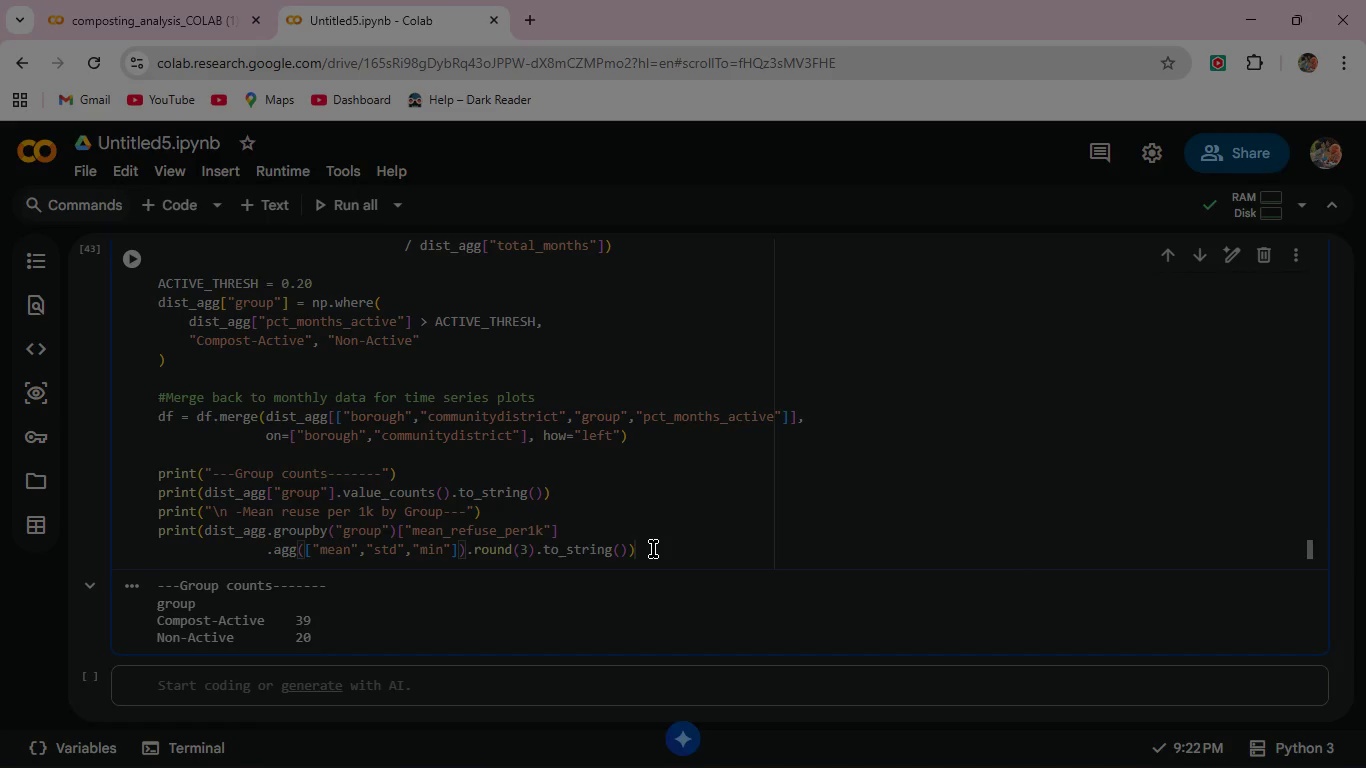 
wait(6.98)
 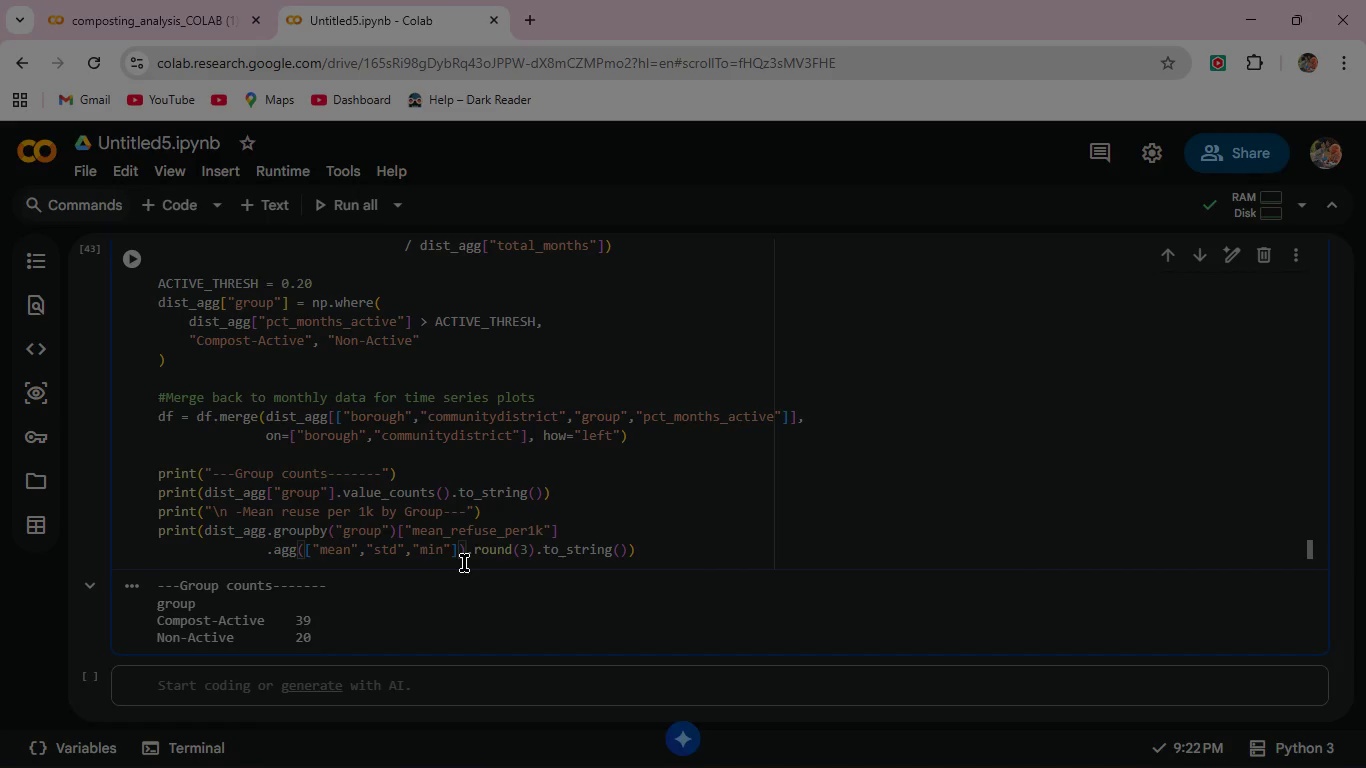 
key(Enter)
 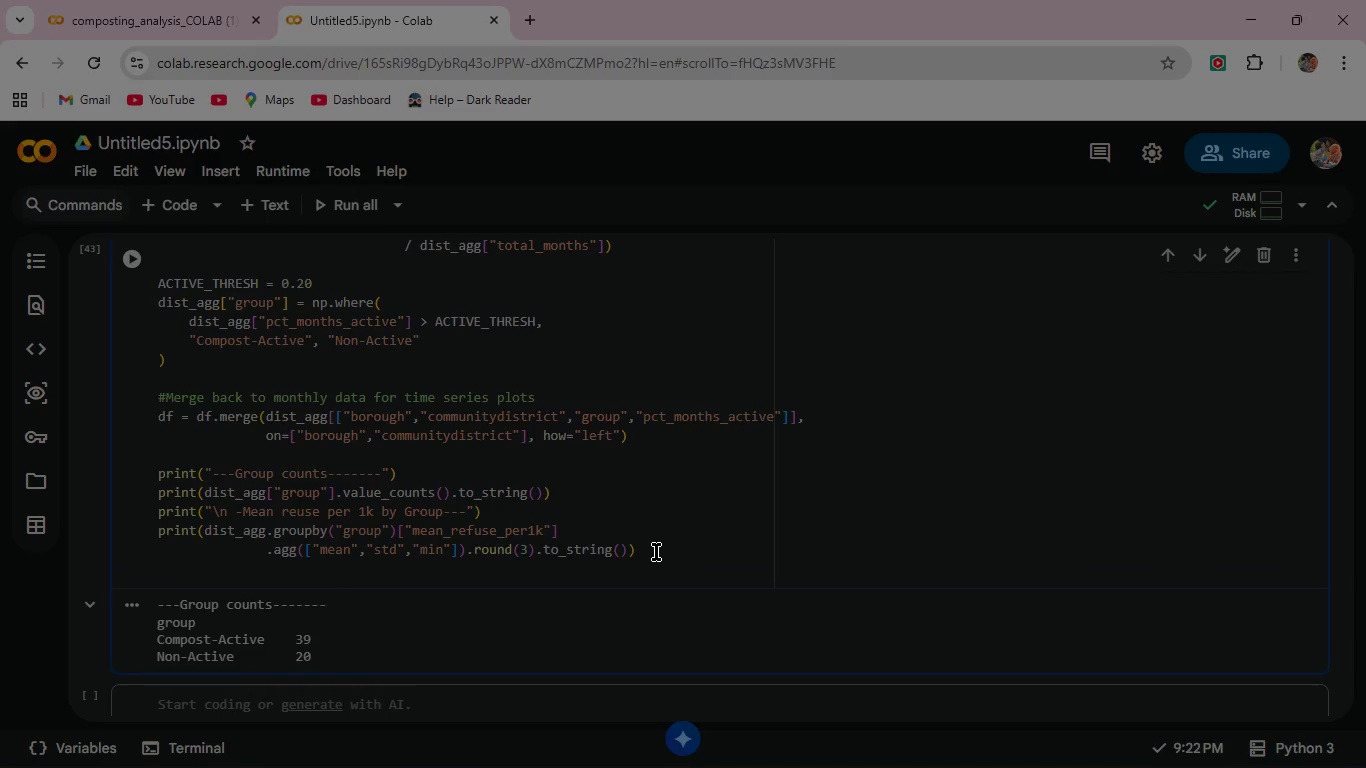 
type(dist_agg.head(5))
 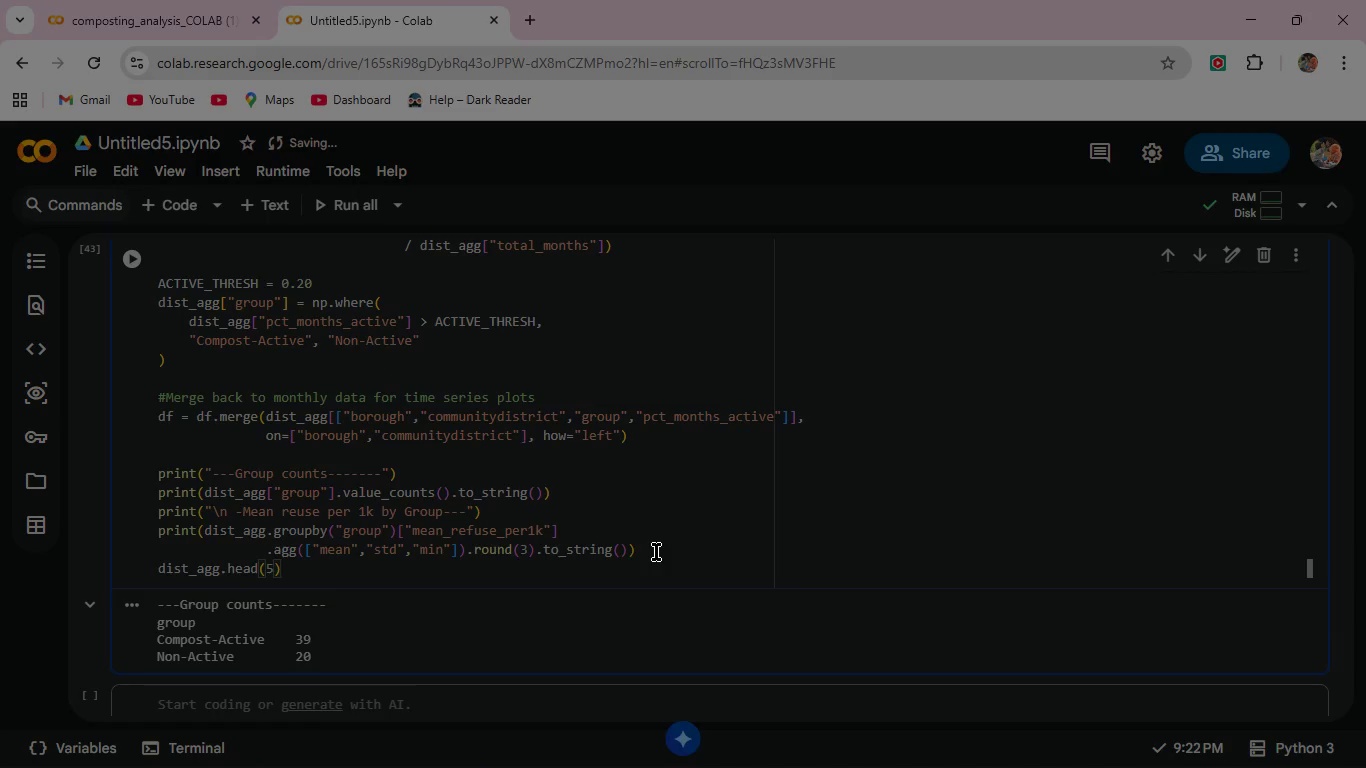 
left_click([128, 254])
 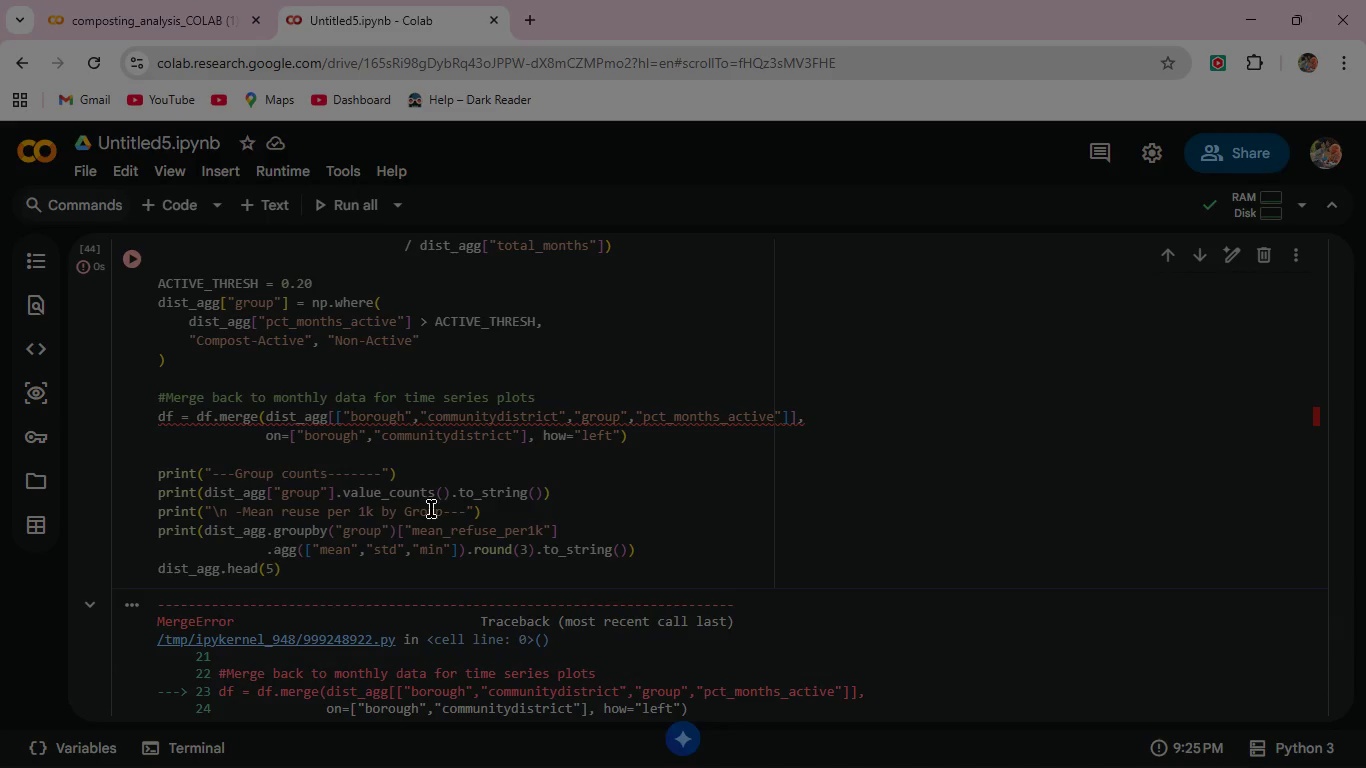 
scroll: coordinate [432, 504], scroll_direction: down, amount: 3.0
 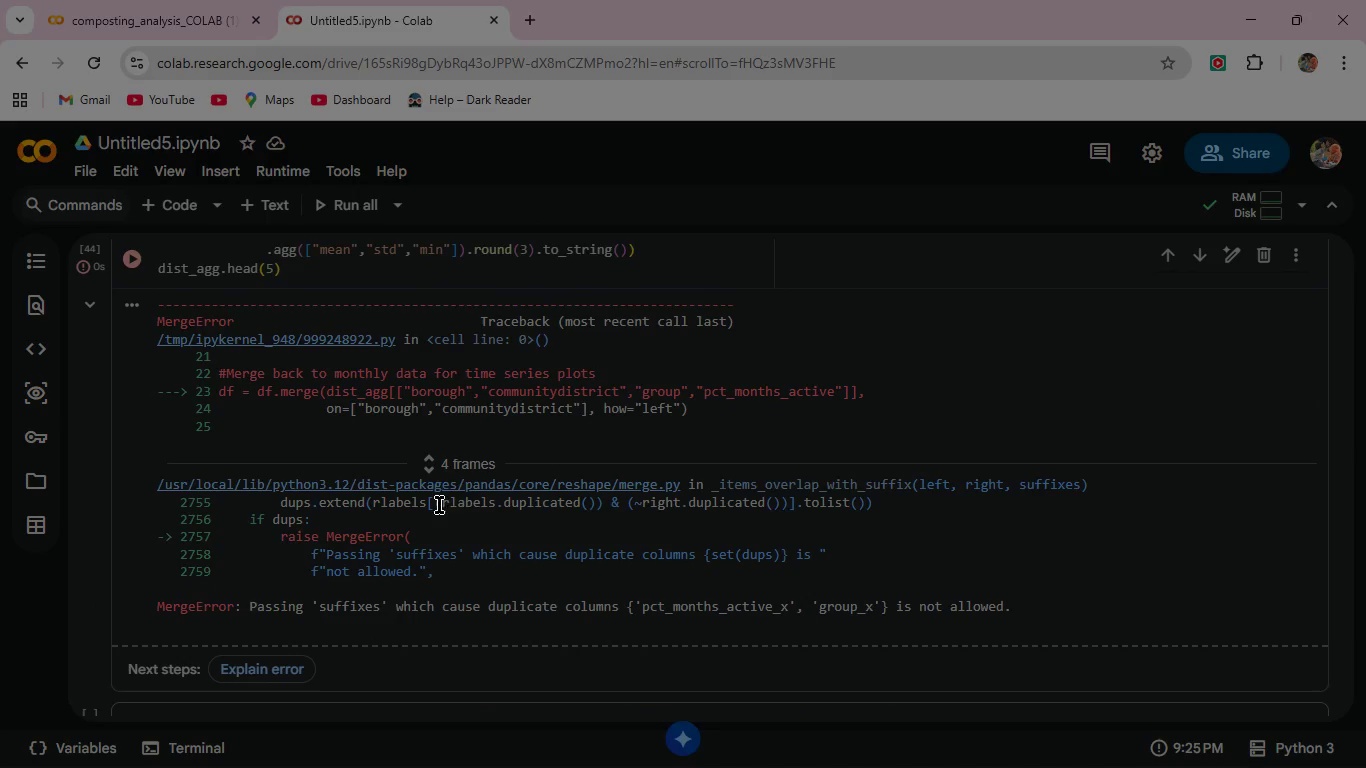 
scroll: coordinate [500, 572], scroll_direction: up, amount: 4.0
 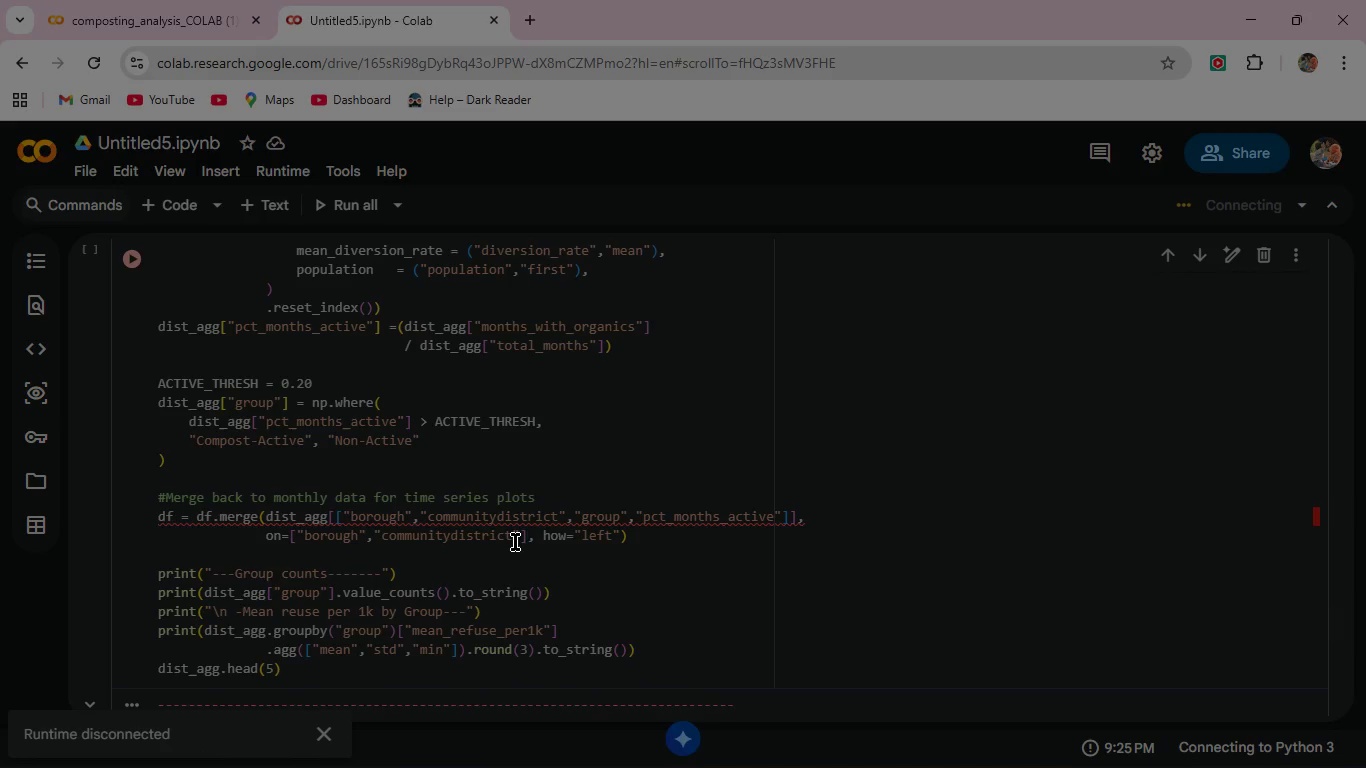 
wait(54.53)
 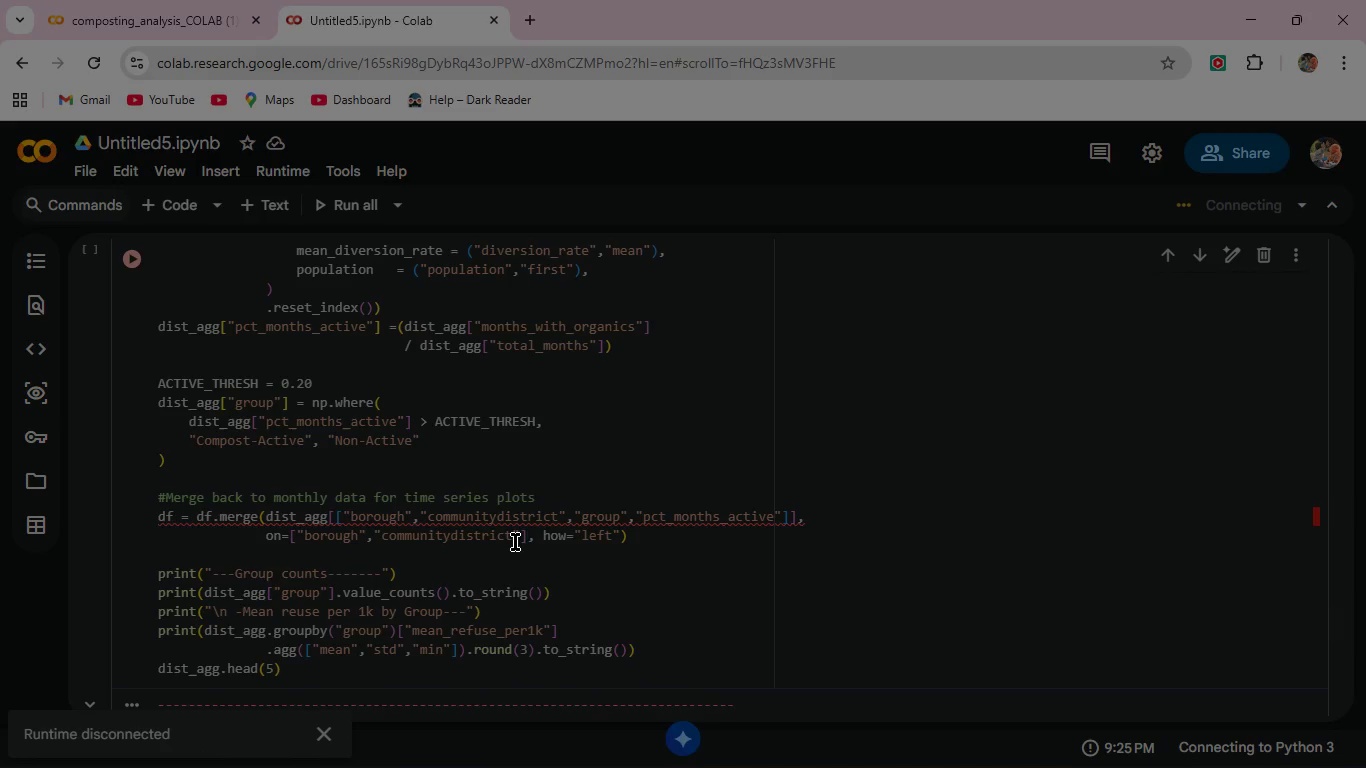 
scroll: coordinate [622, 536], scroll_direction: down, amount: 1.0
 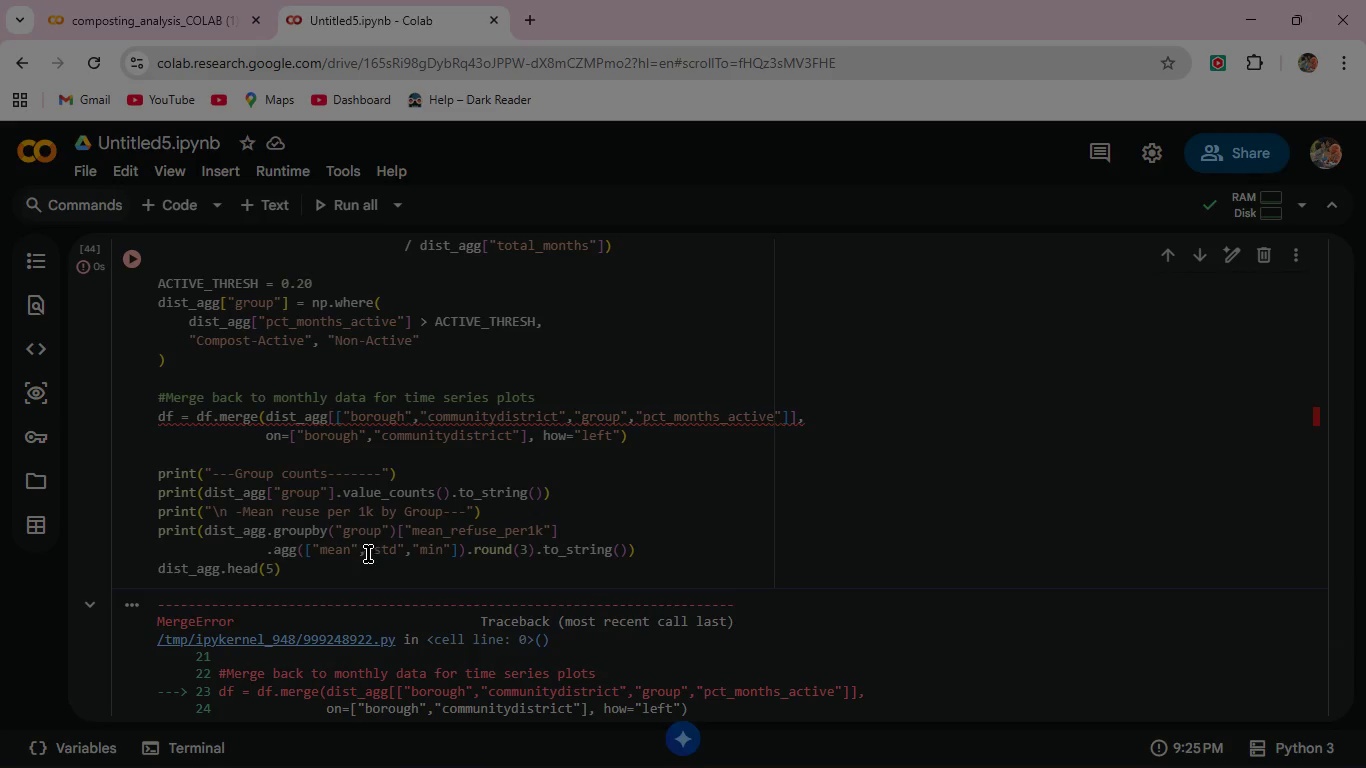 
wait(40.42)
 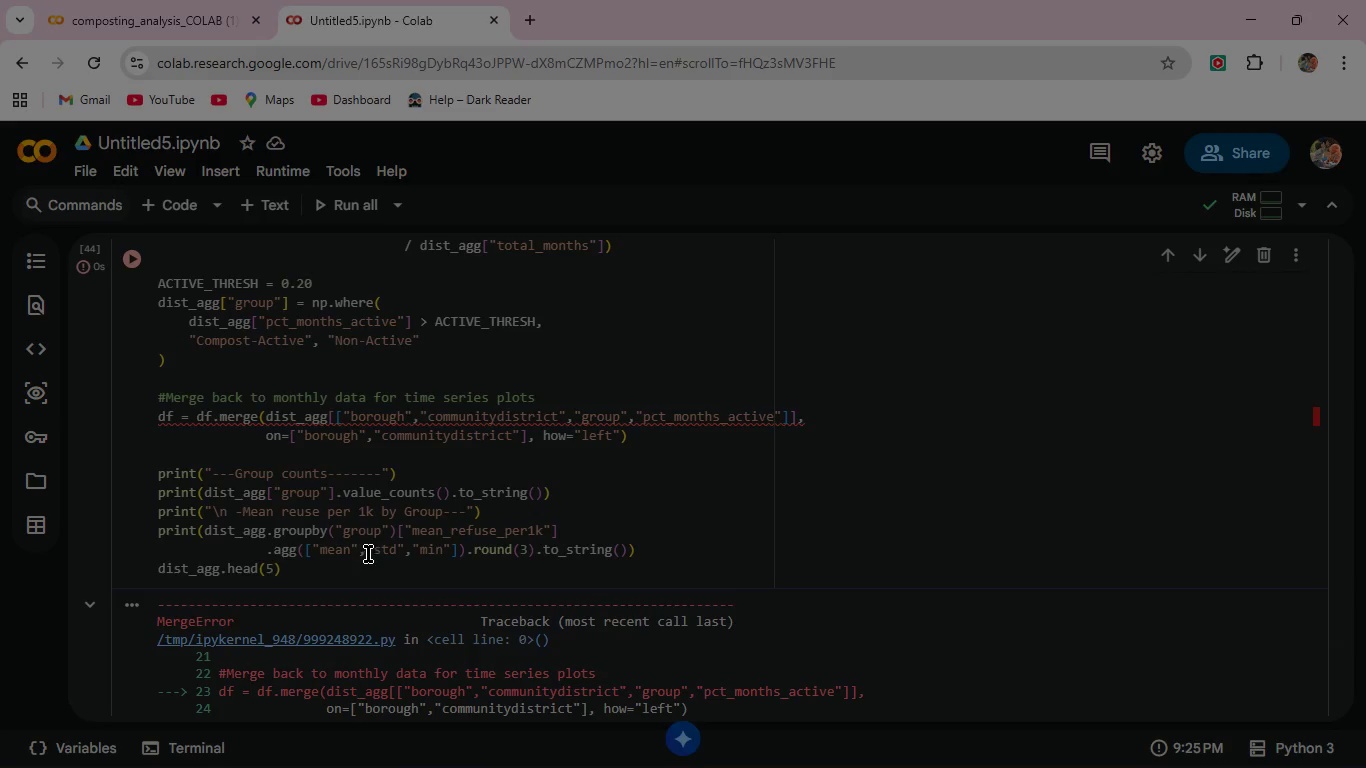 
left_click([451, 545])
 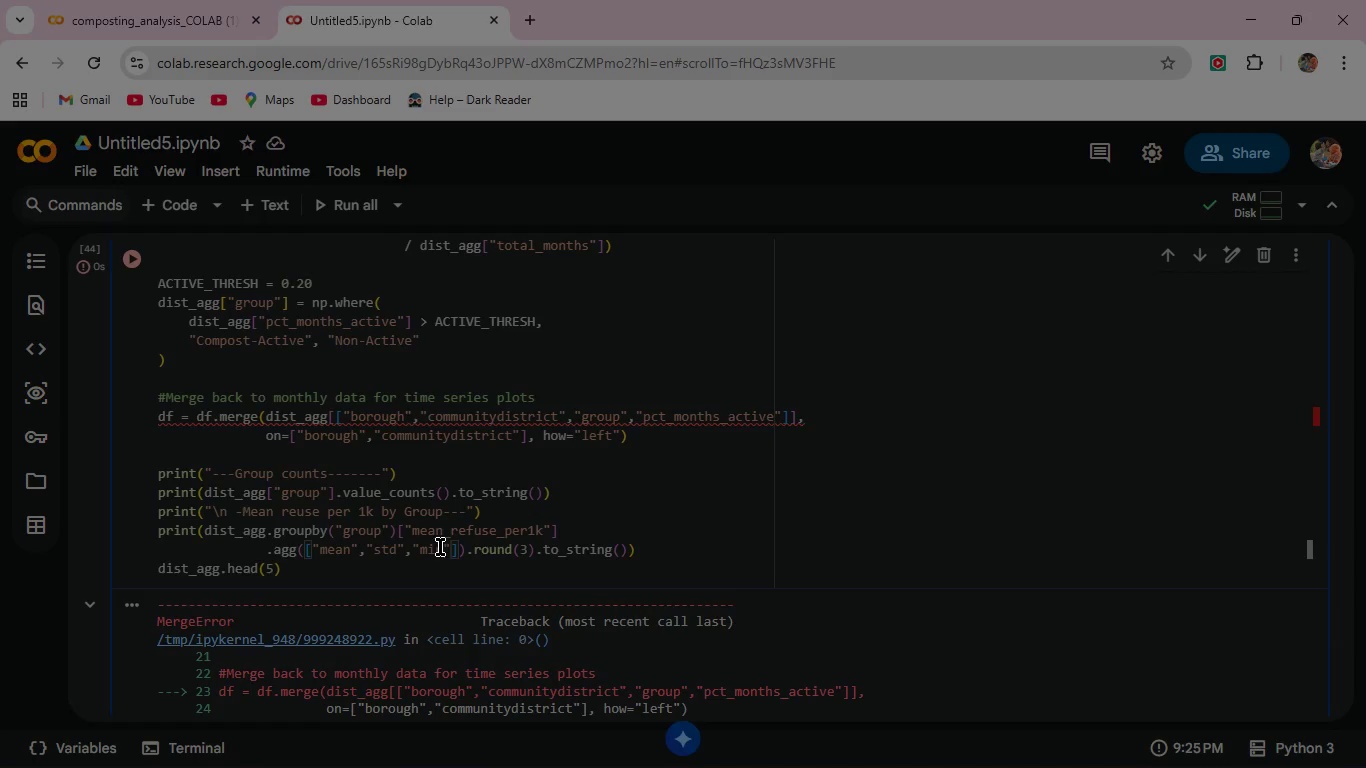 
type(<"max)
 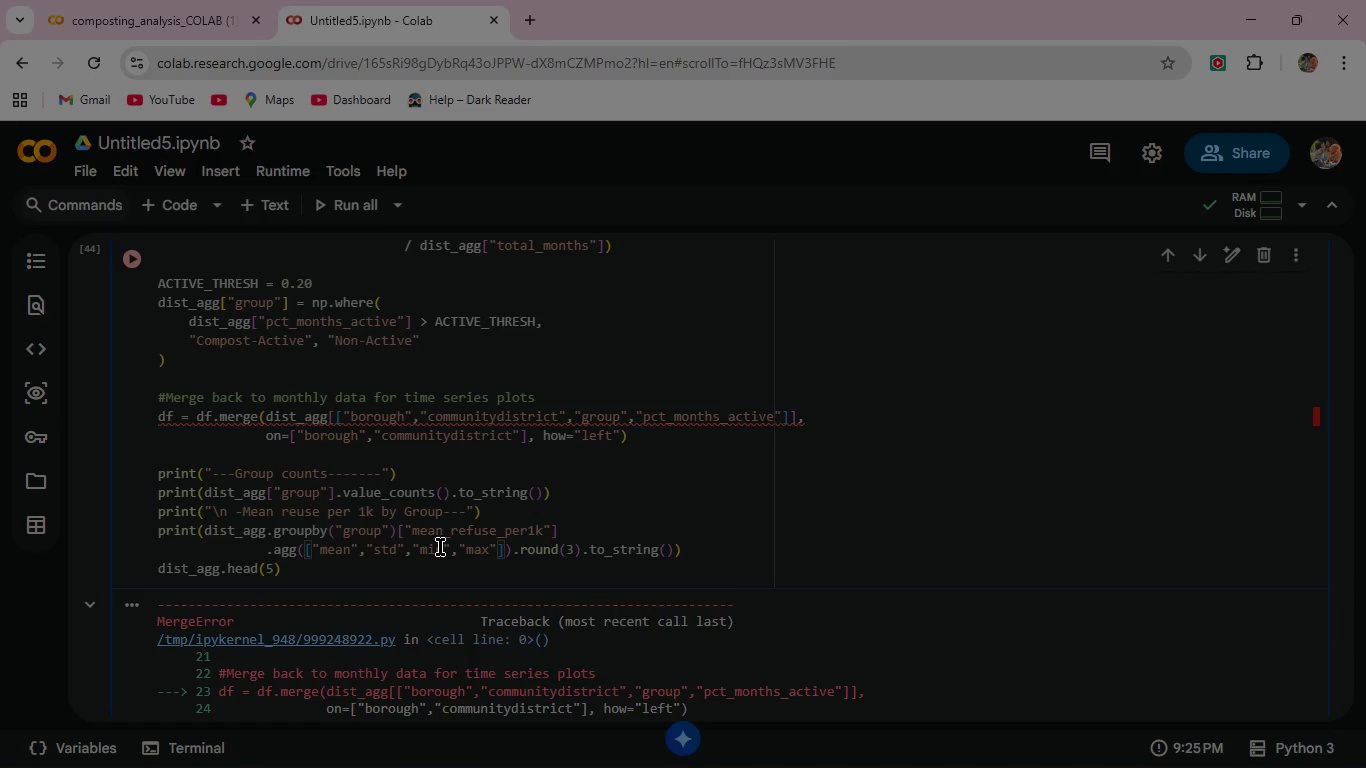 
wait(10.64)
 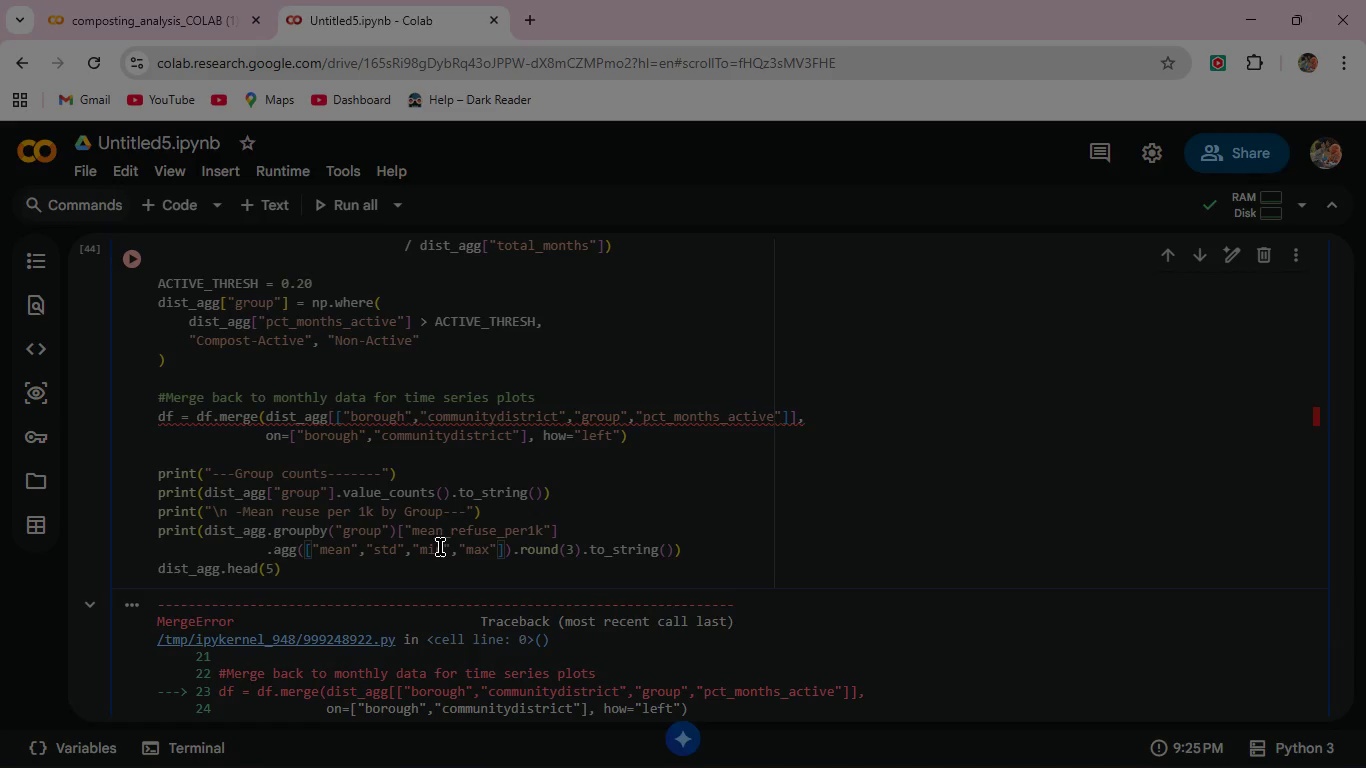 
left_click([130, 263])
 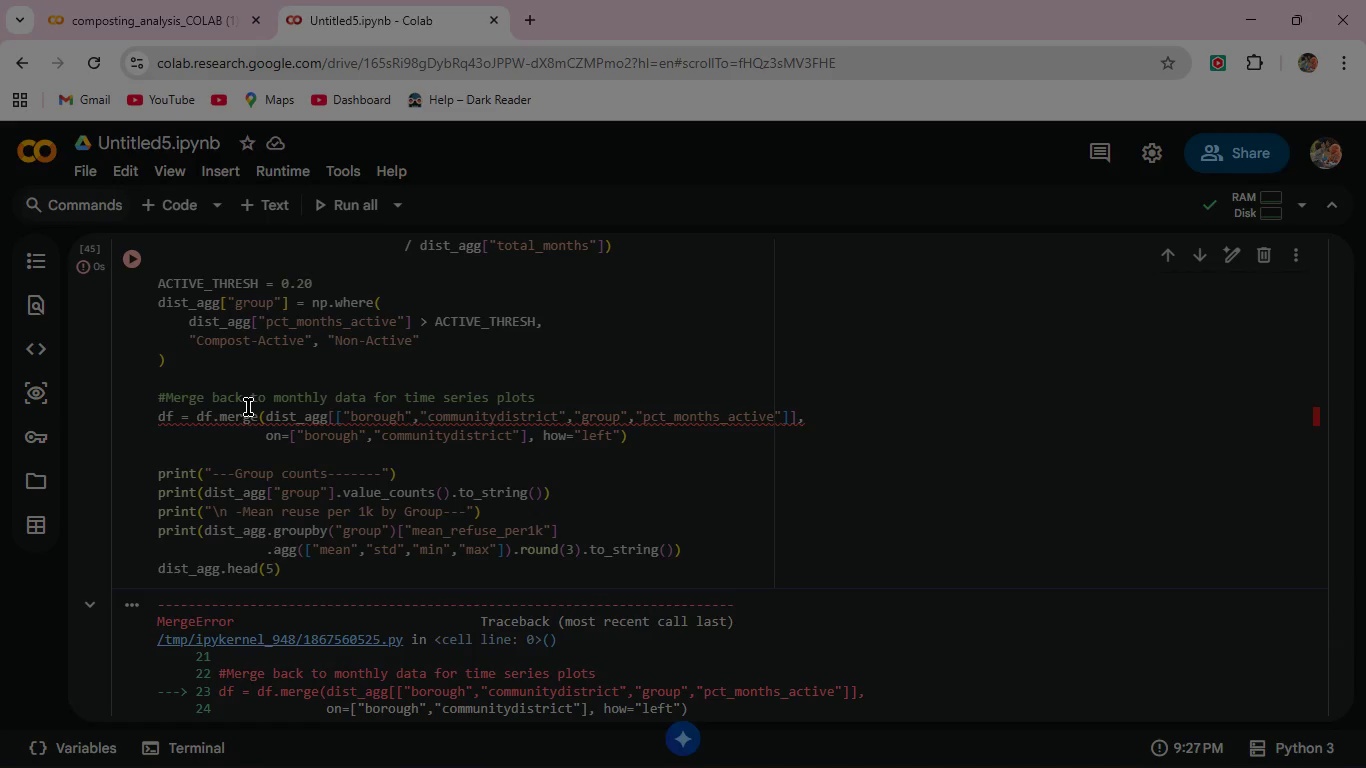 
wait(12.55)
 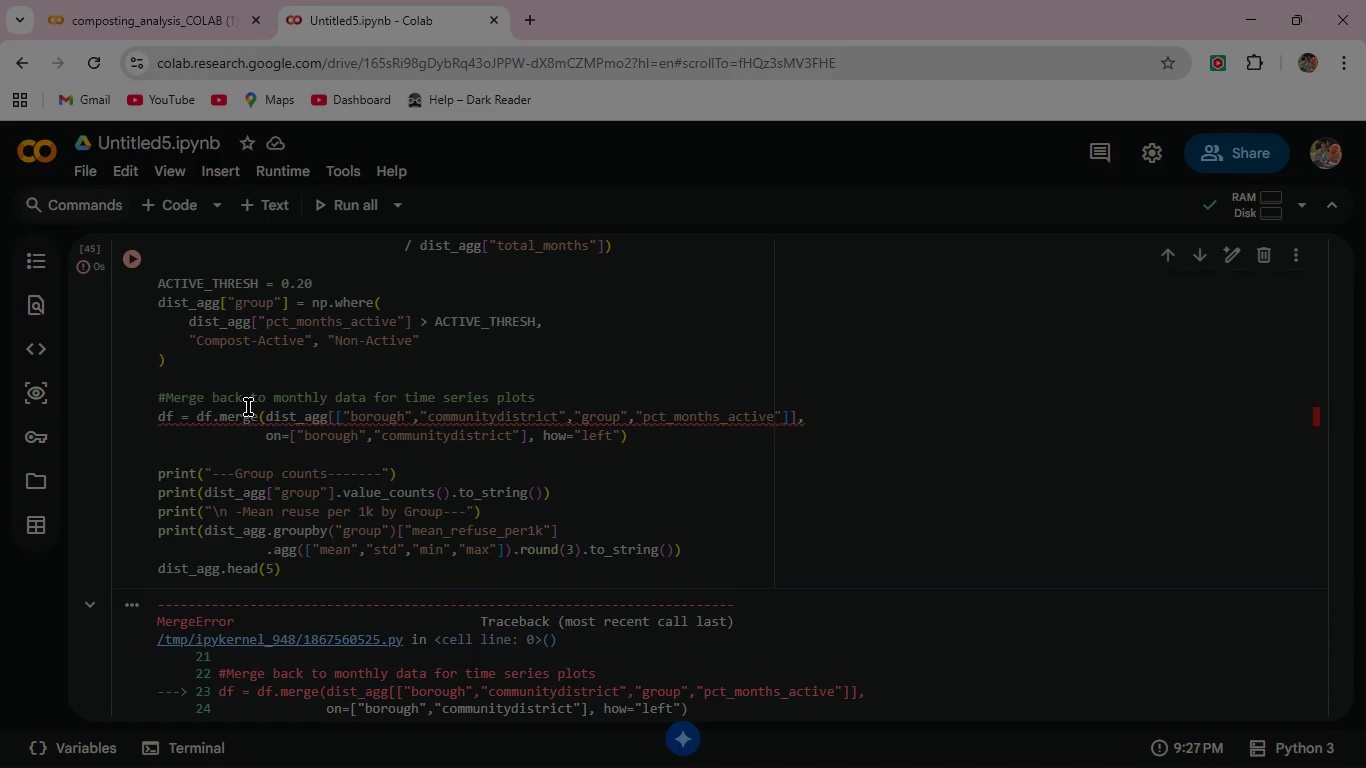 
mouse_move([249, 428])
 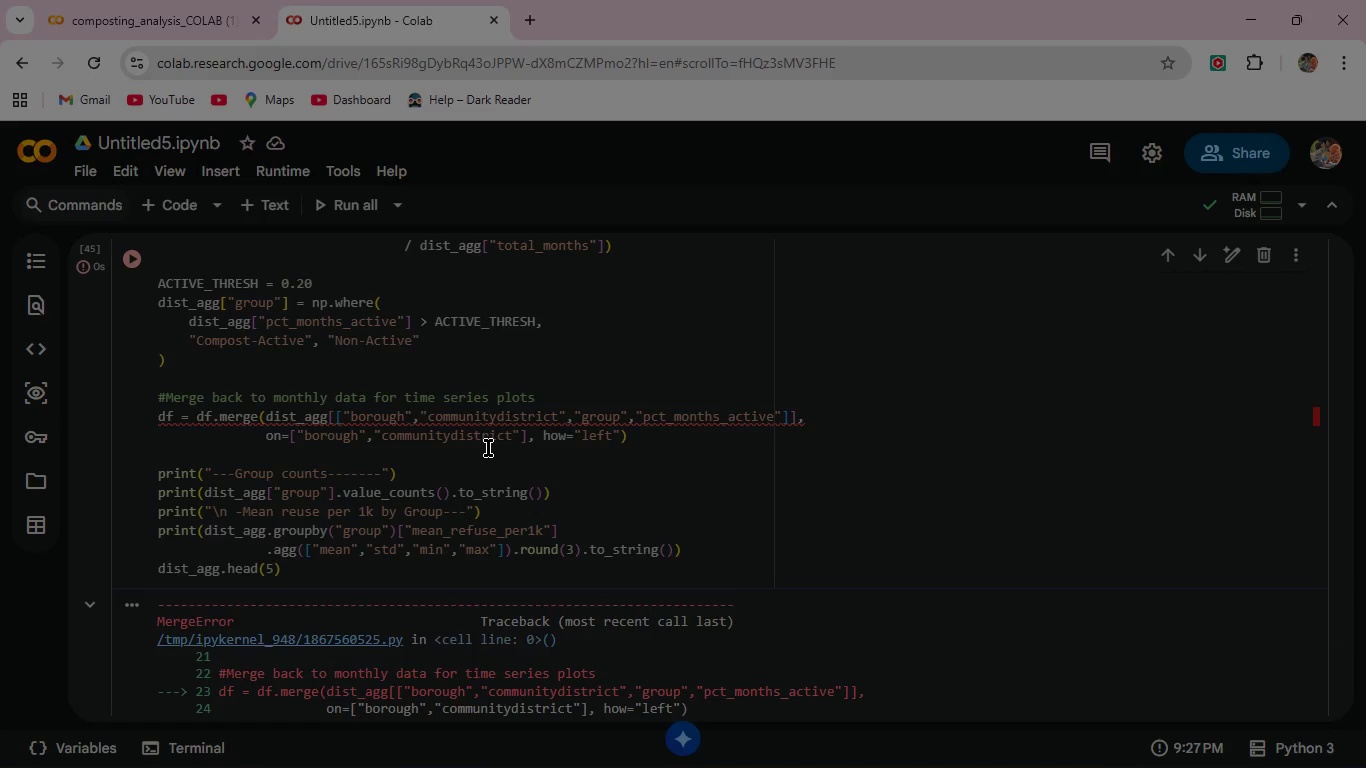 
wait(68.55)
 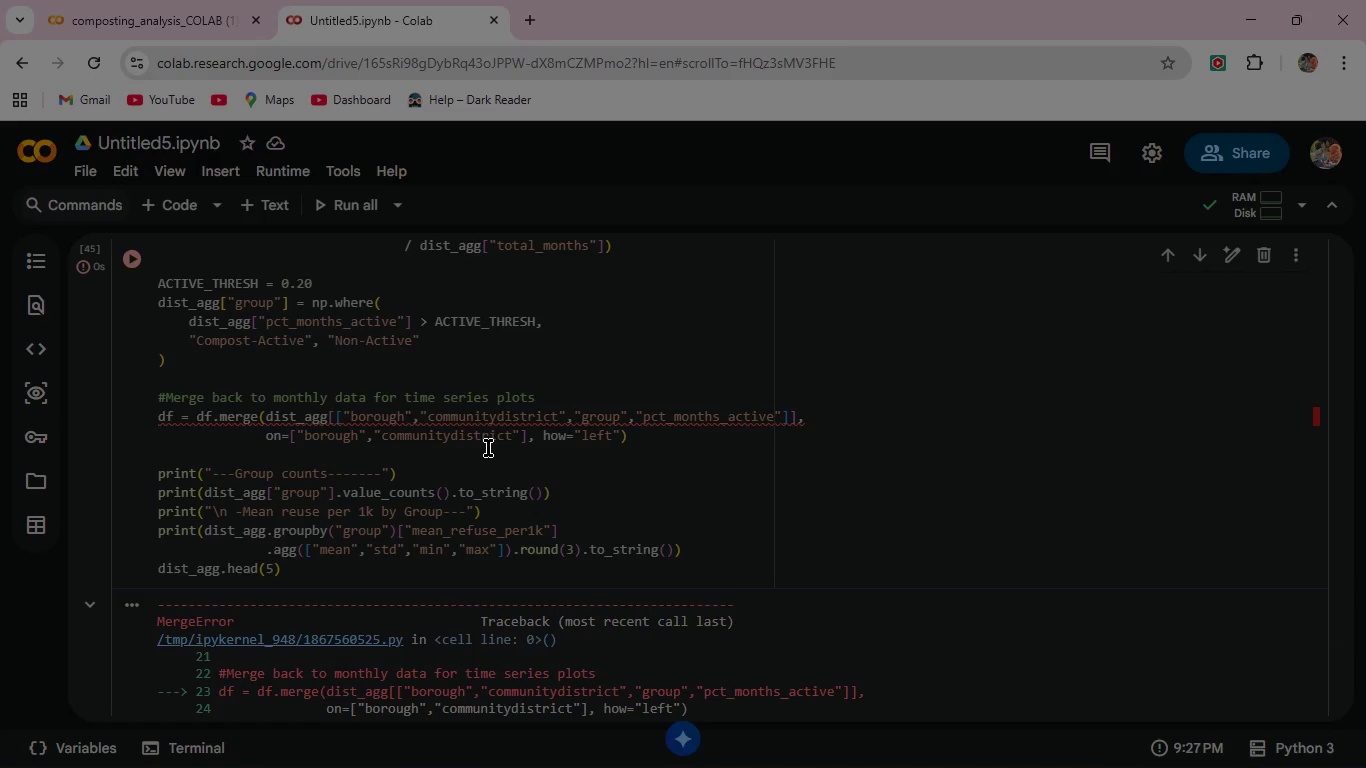 
left_click([138, 258])
 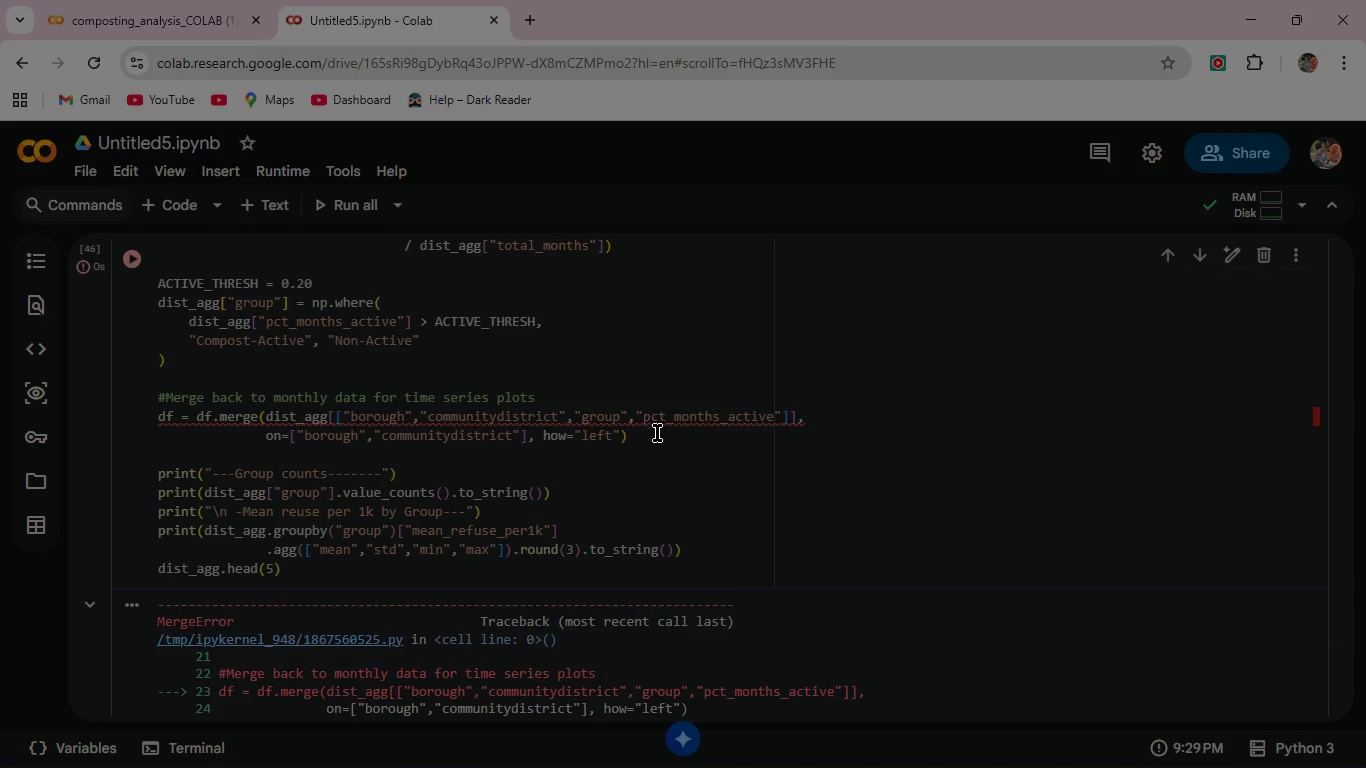 
scroll: coordinate [700, 336], scroll_direction: up, amount: 40.0
 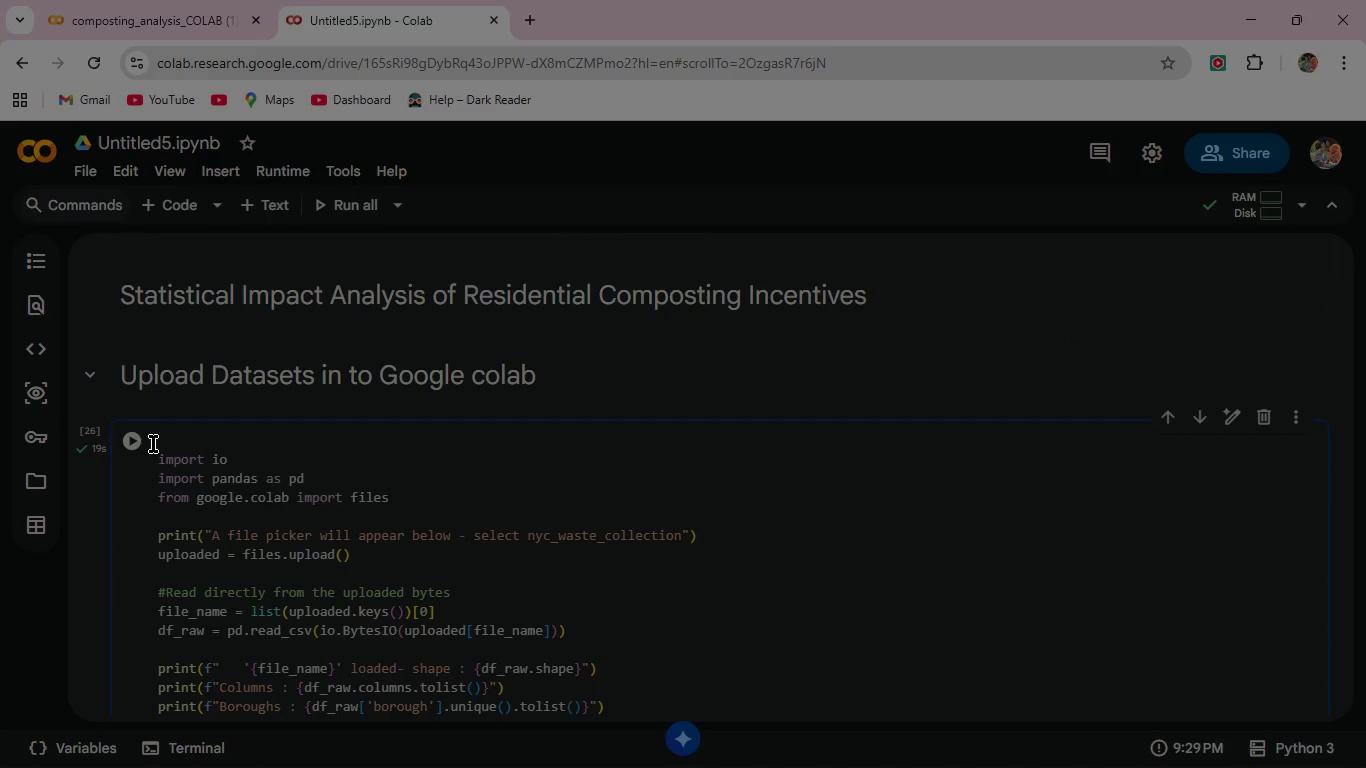 
left_click([136, 442])
 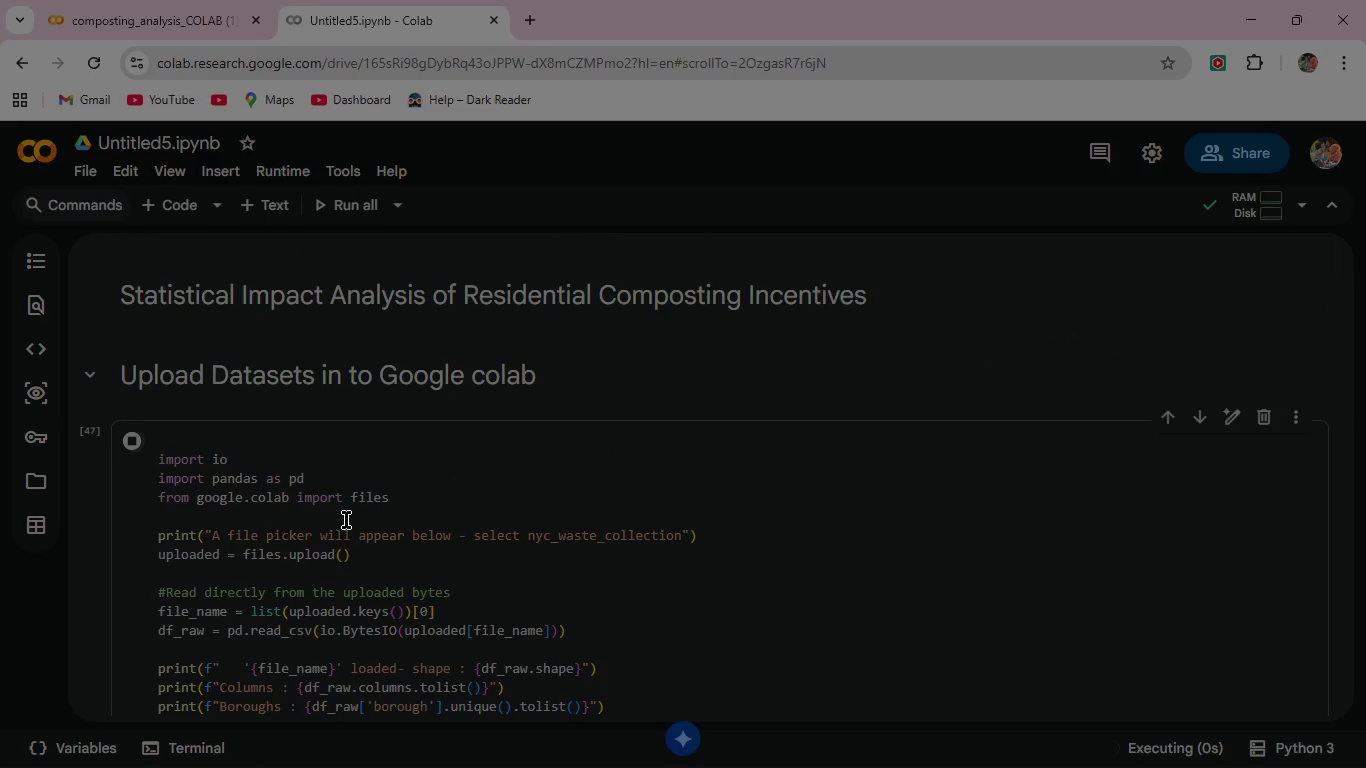 
scroll: coordinate [279, 307], scroll_direction: down, amount: 11.0
 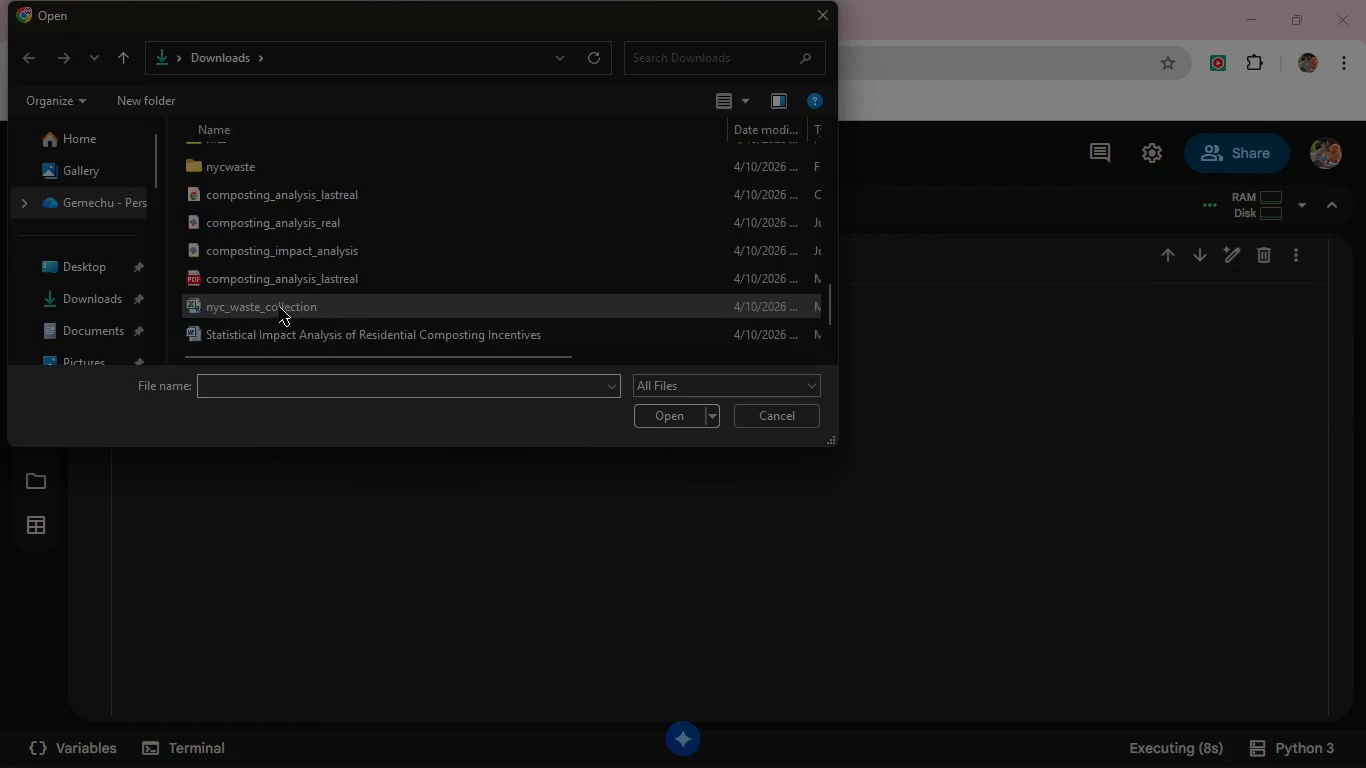 
left_click([279, 307])
 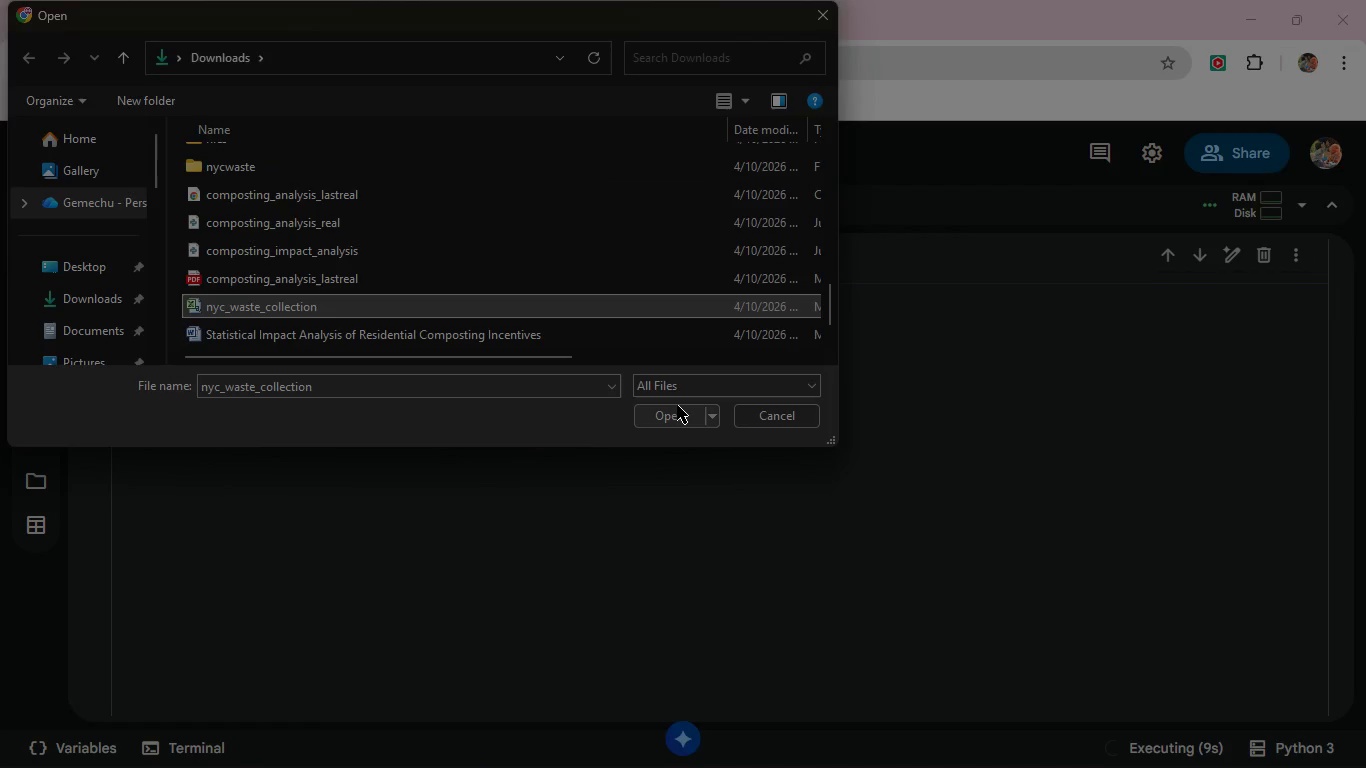 
left_click([673, 409])
 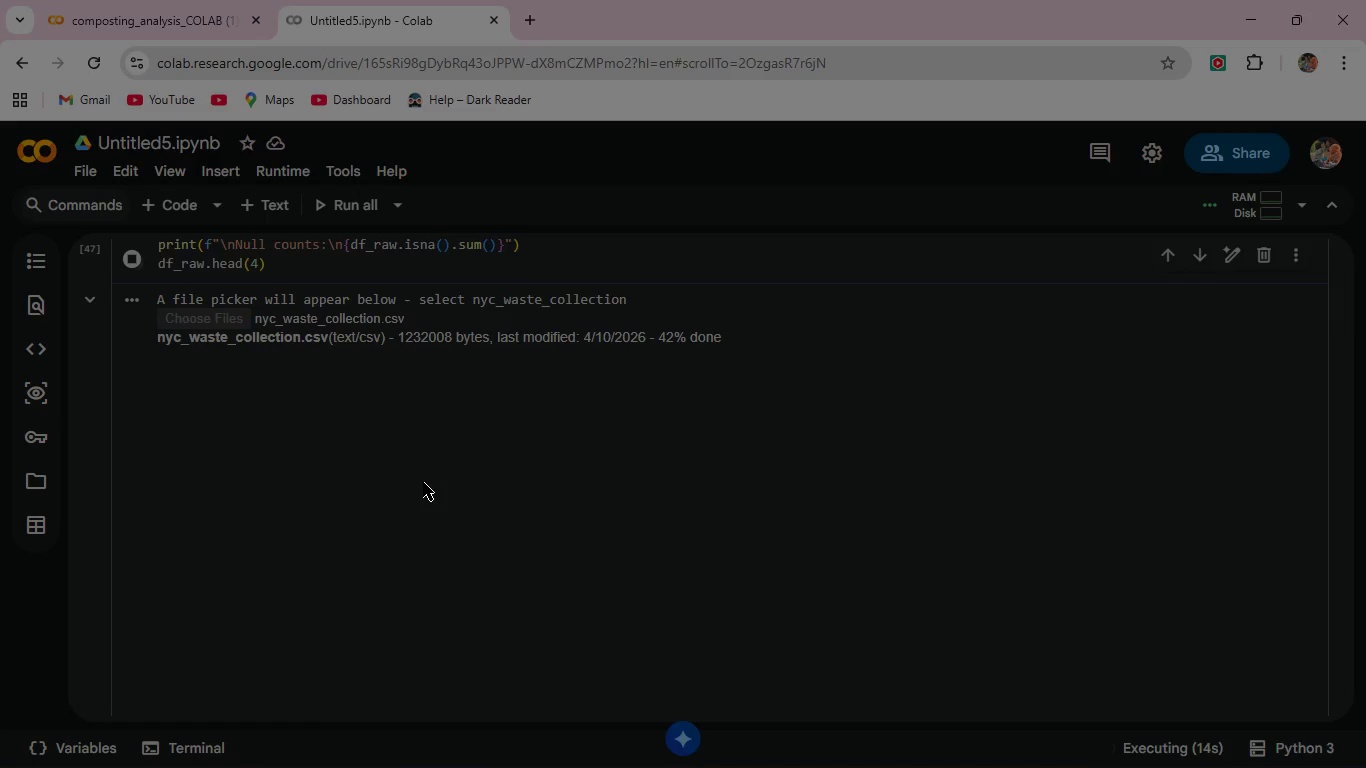 
wait(9.28)
 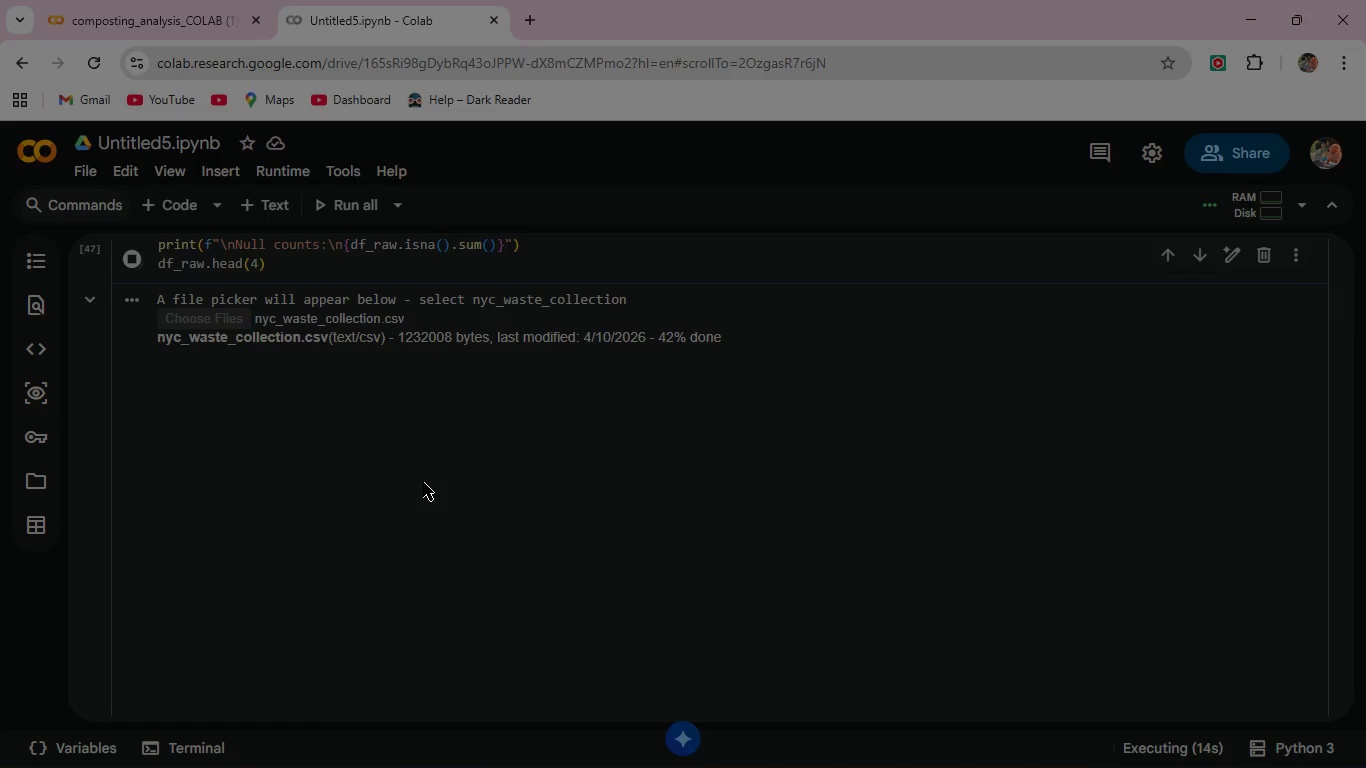 
scroll: coordinate [423, 482], scroll_direction: down, amount: 6.0
 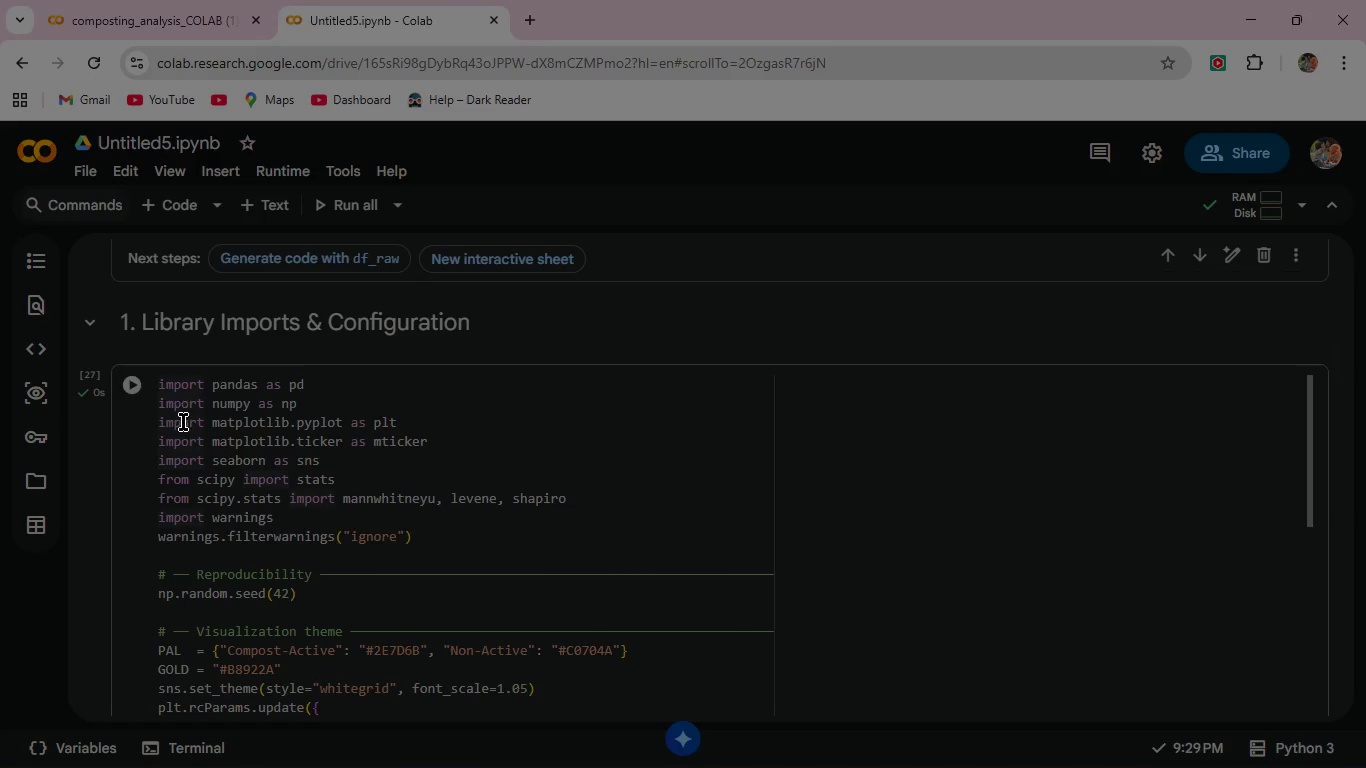 
left_click([134, 375])
 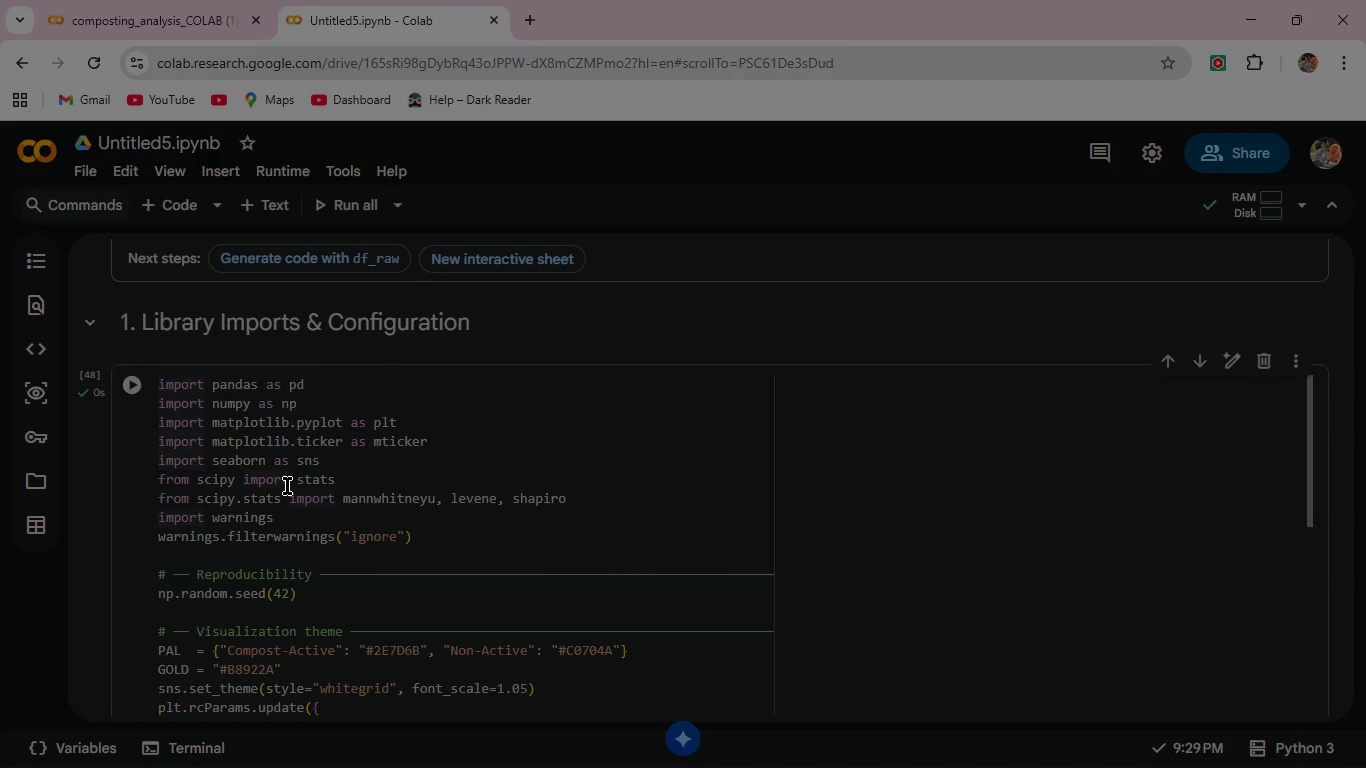 
scroll: coordinate [287, 486], scroll_direction: down, amount: 6.0
 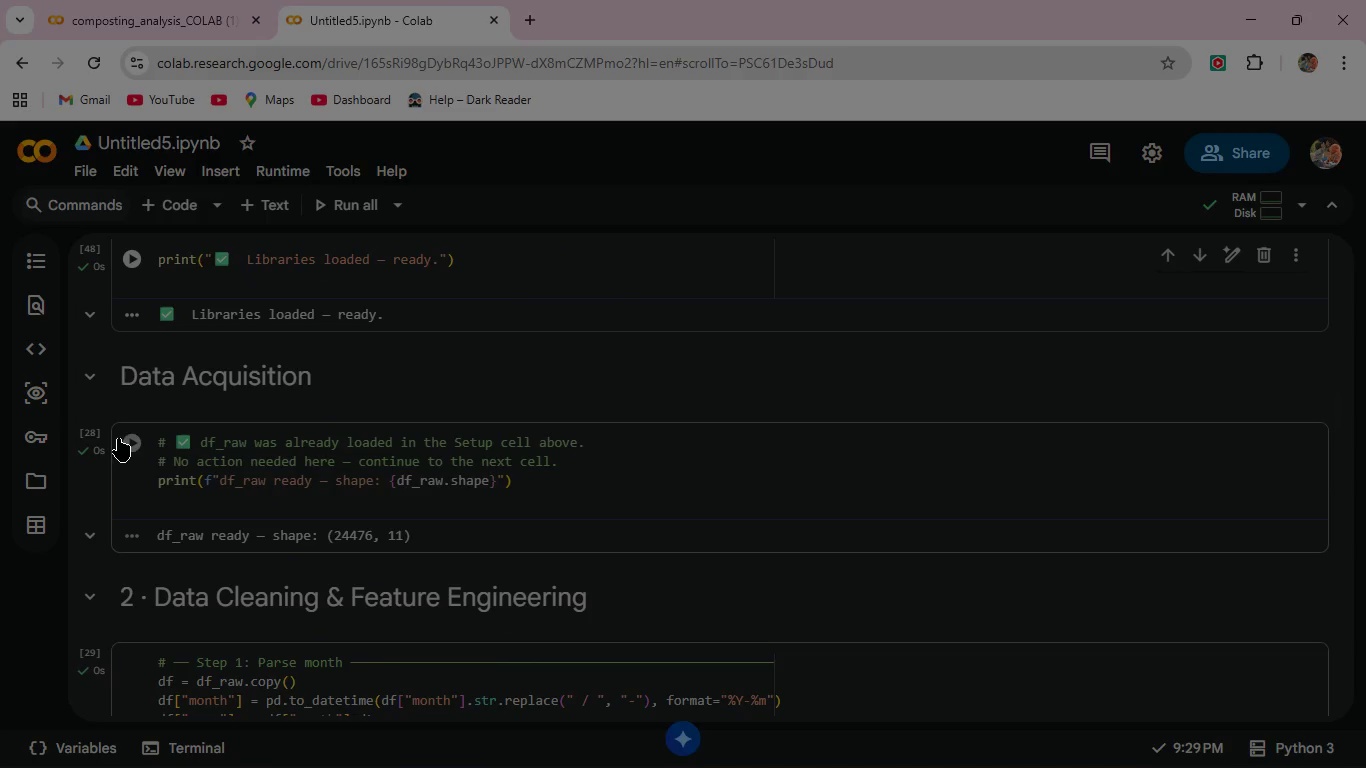 
left_click([128, 442])
 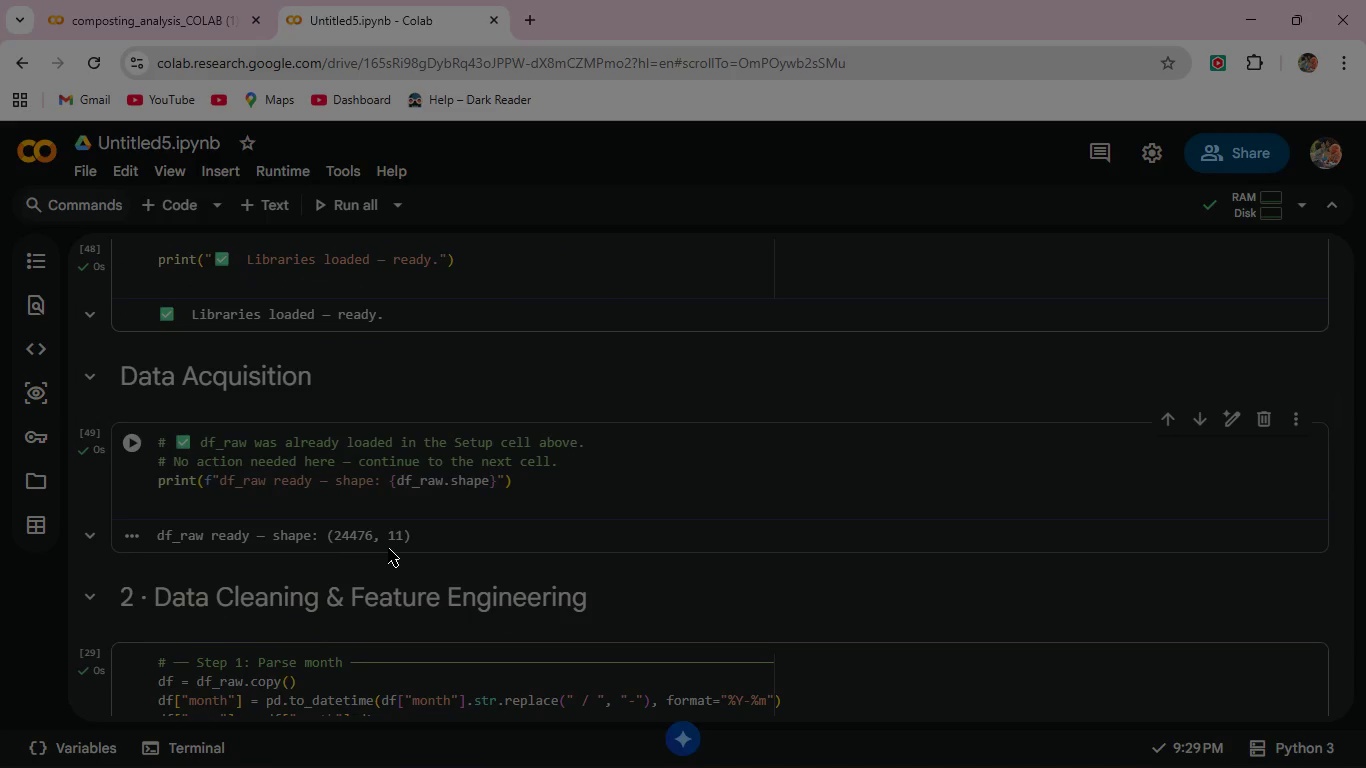 
scroll: coordinate [388, 548], scroll_direction: down, amount: 3.0
 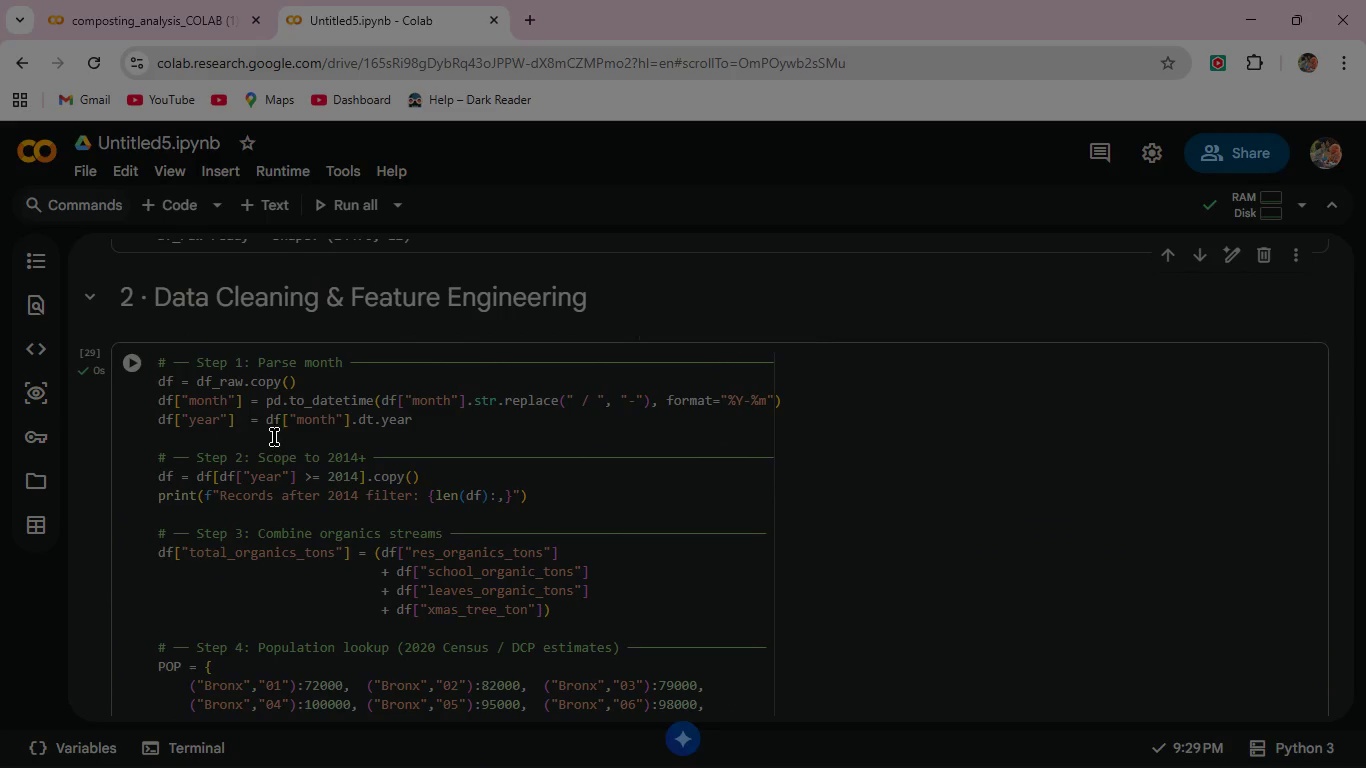 
left_click([274, 437])
 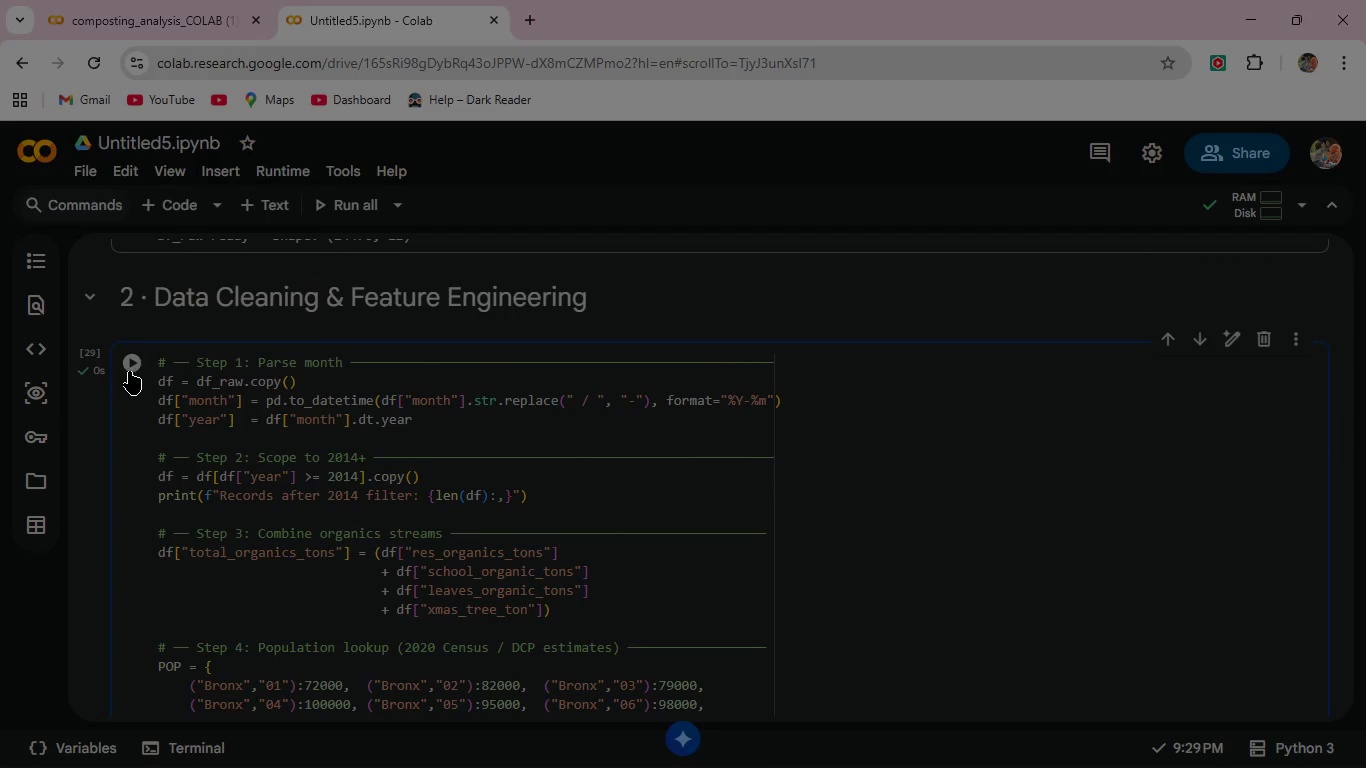 
left_click([125, 361])
 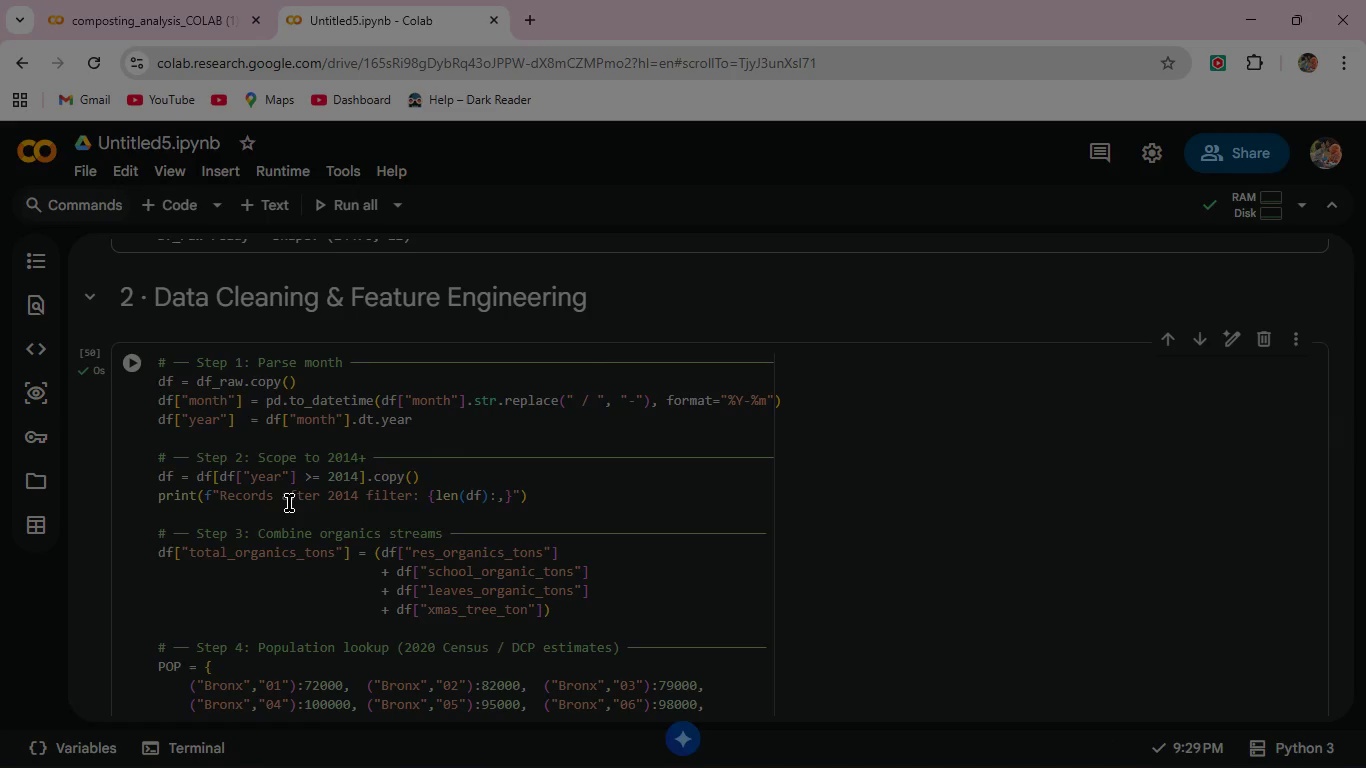 
scroll: coordinate [289, 503], scroll_direction: down, amount: 14.0
 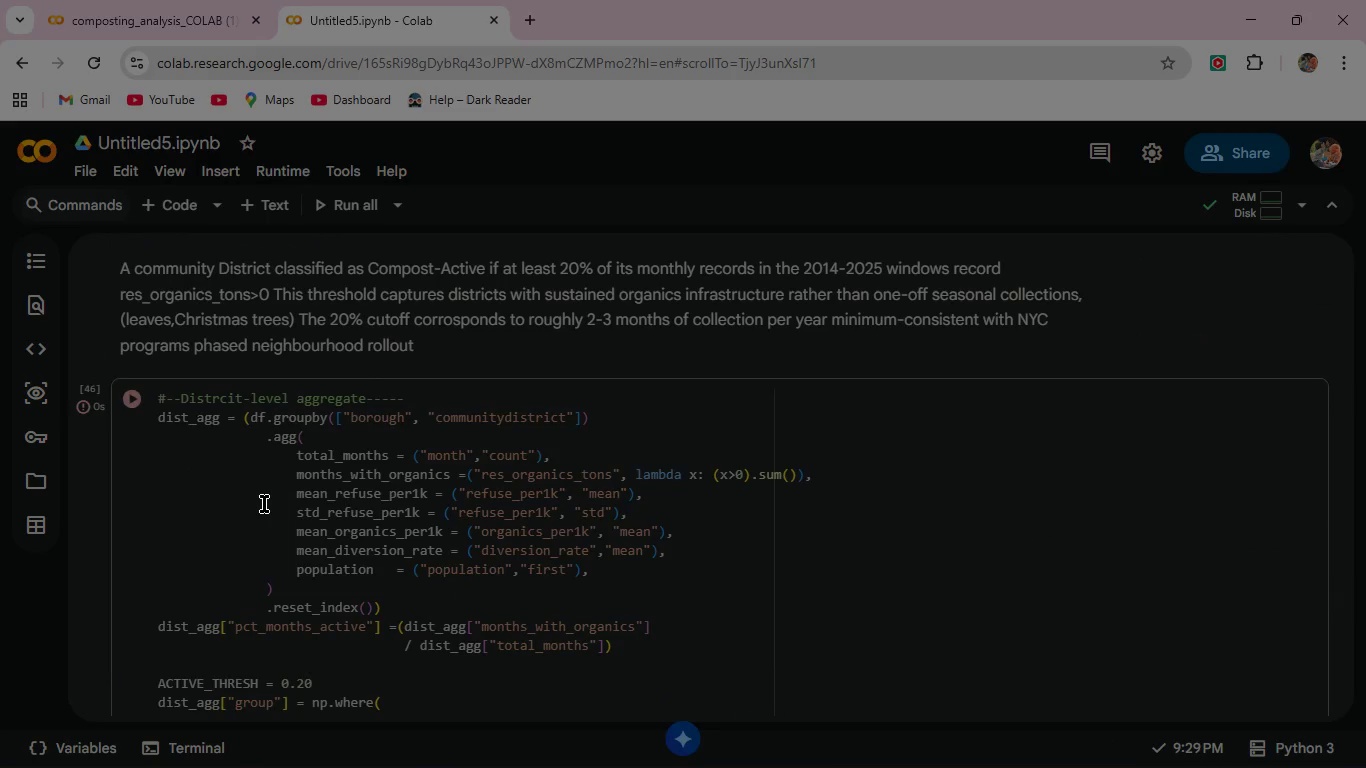 
left_click([133, 396])
 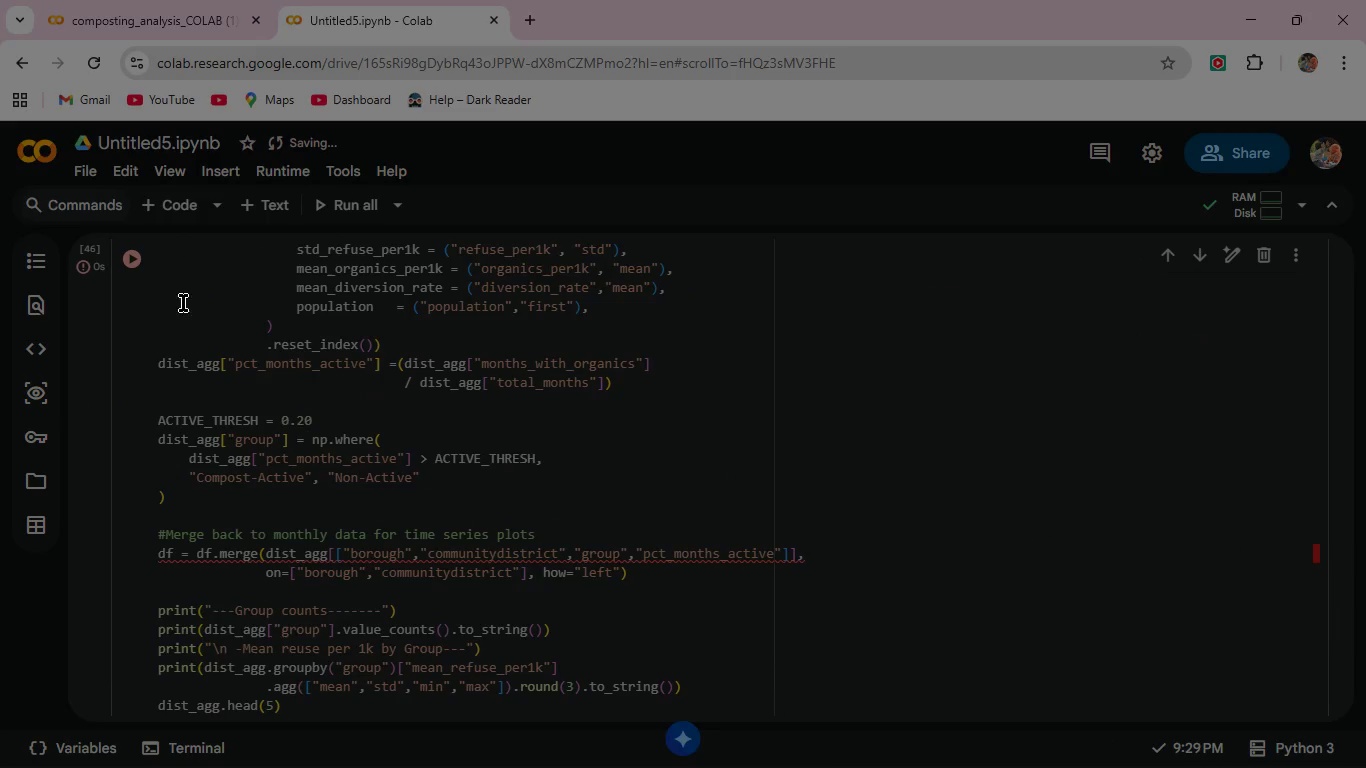 
left_click([126, 249])
 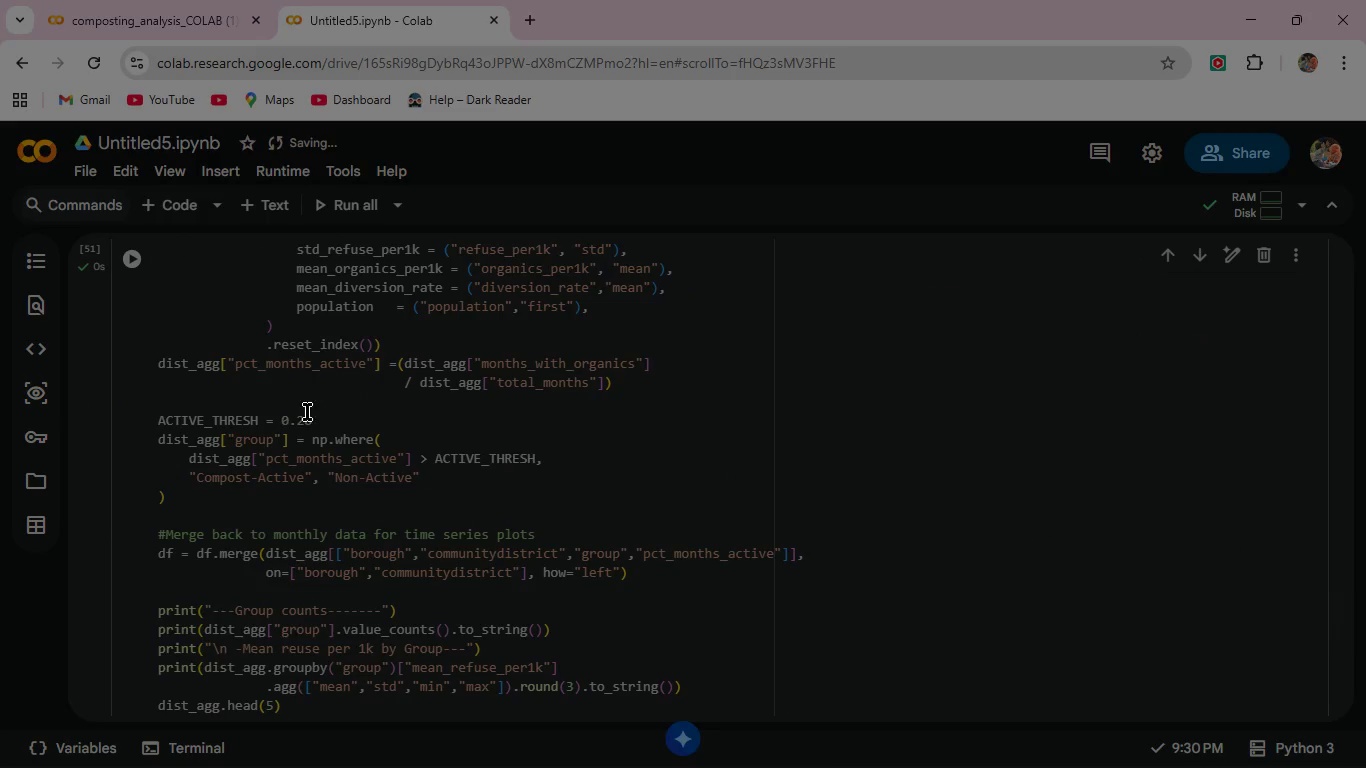 
scroll: coordinate [319, 427], scroll_direction: down, amount: 4.0
 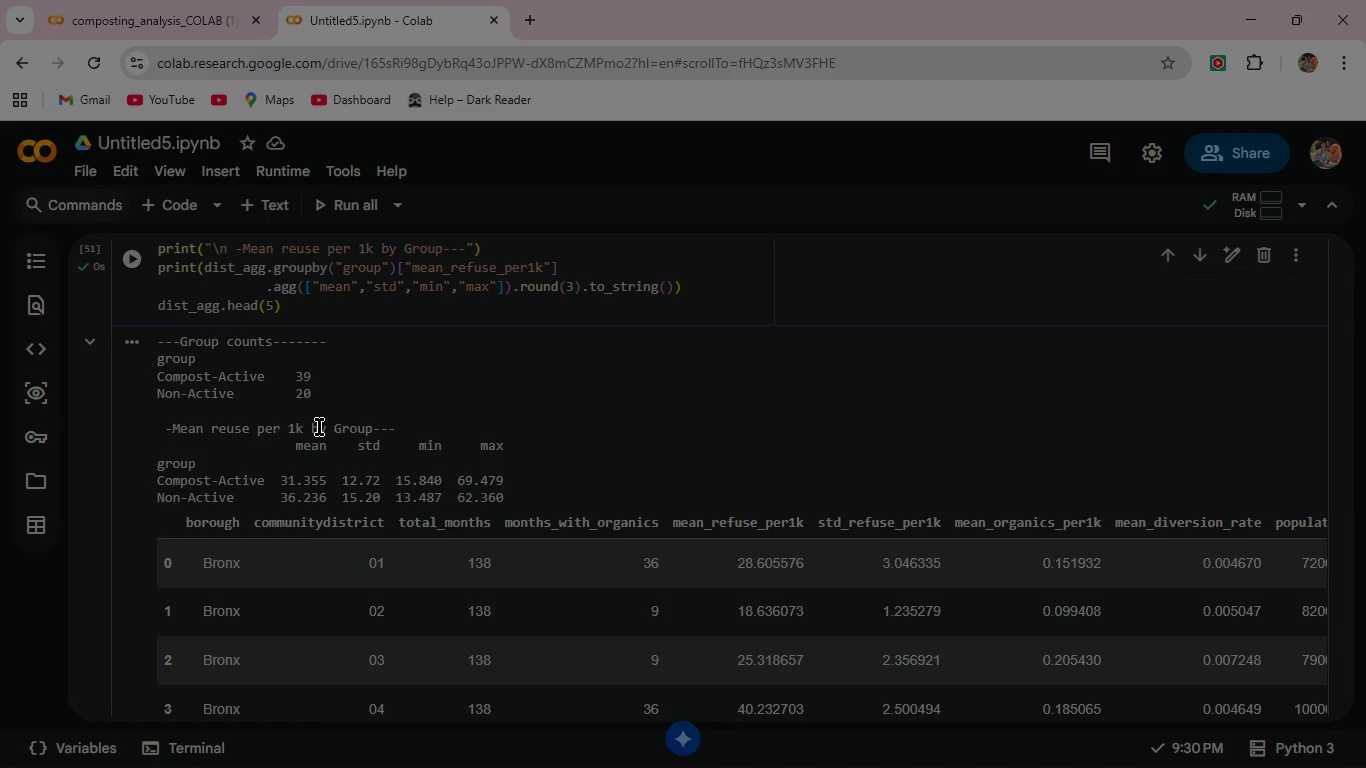 
wait(5.49)
 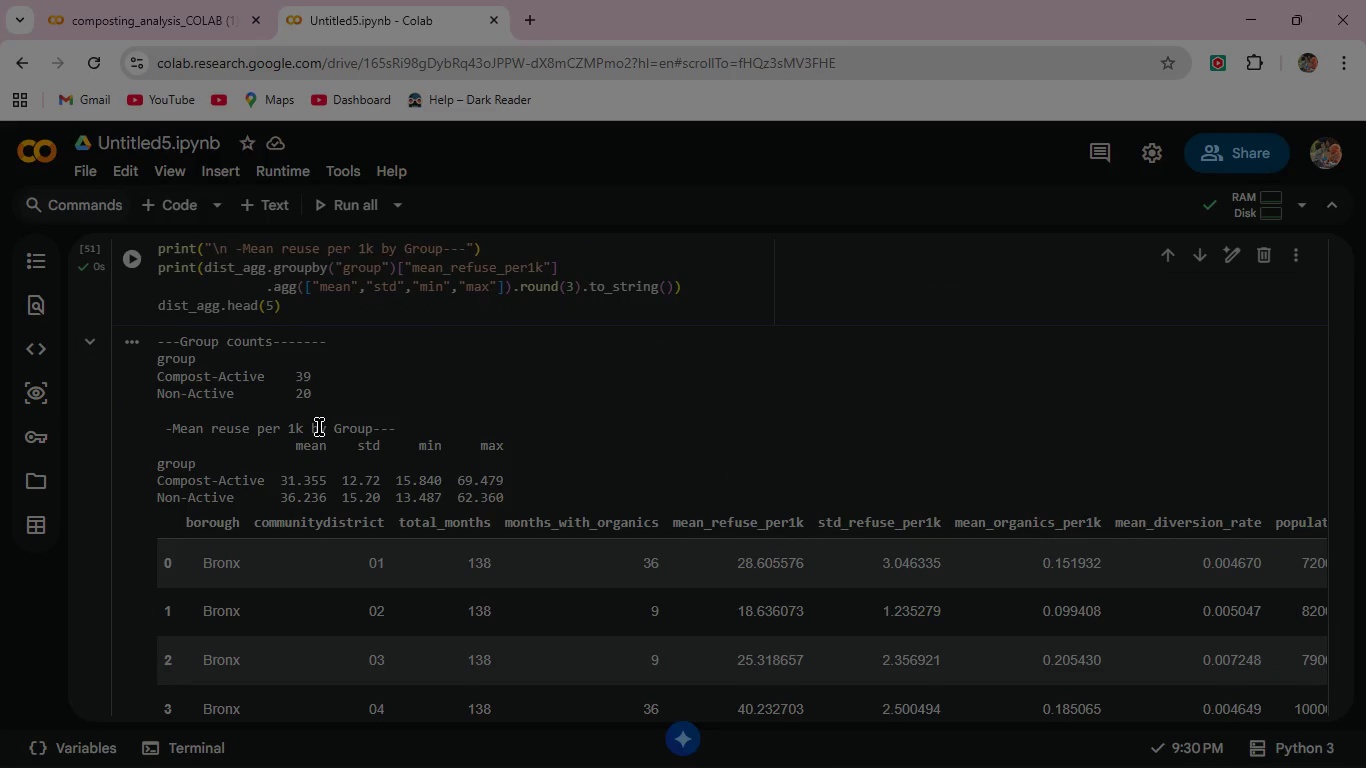 
scroll: coordinate [351, 407], scroll_direction: up, amount: 4.0
 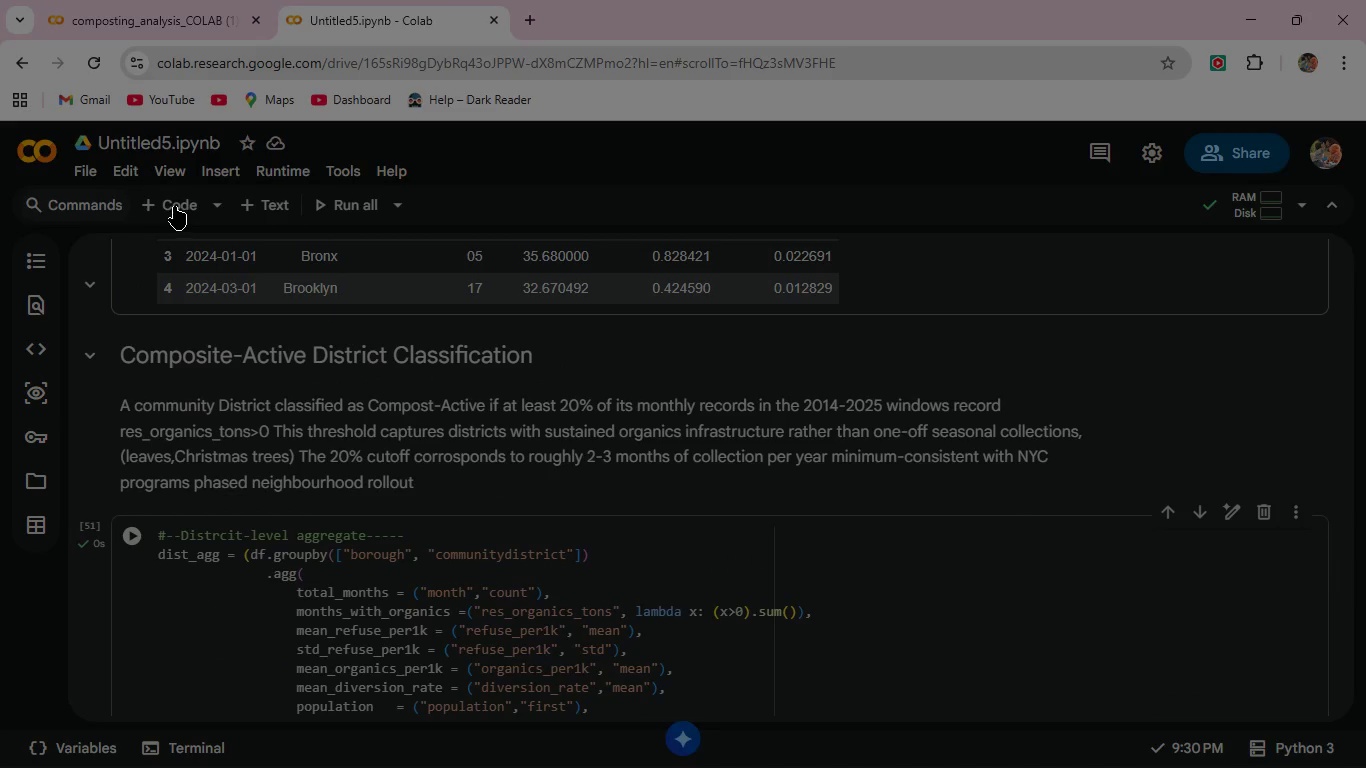 
scroll: coordinate [310, 581], scroll_direction: down, amount: 1.0
 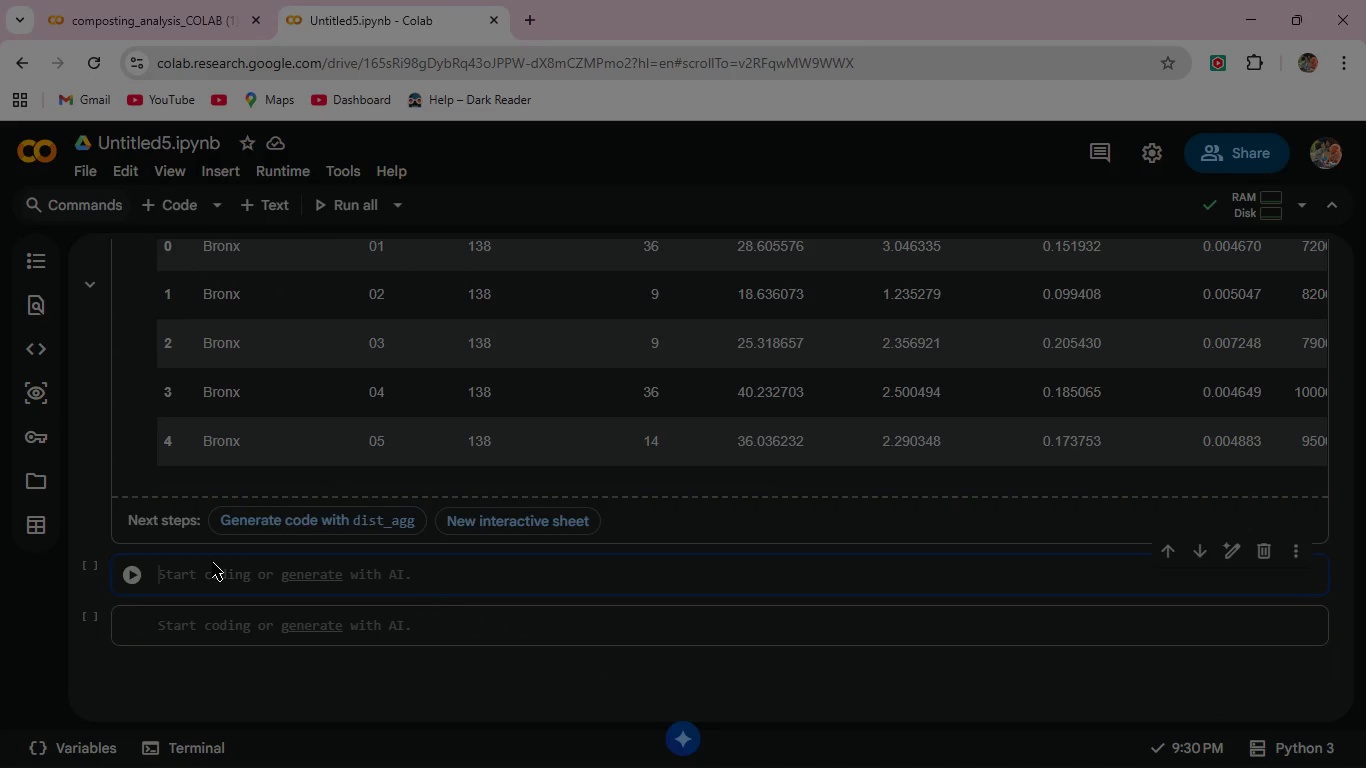 
type(# Export cleaned data)
 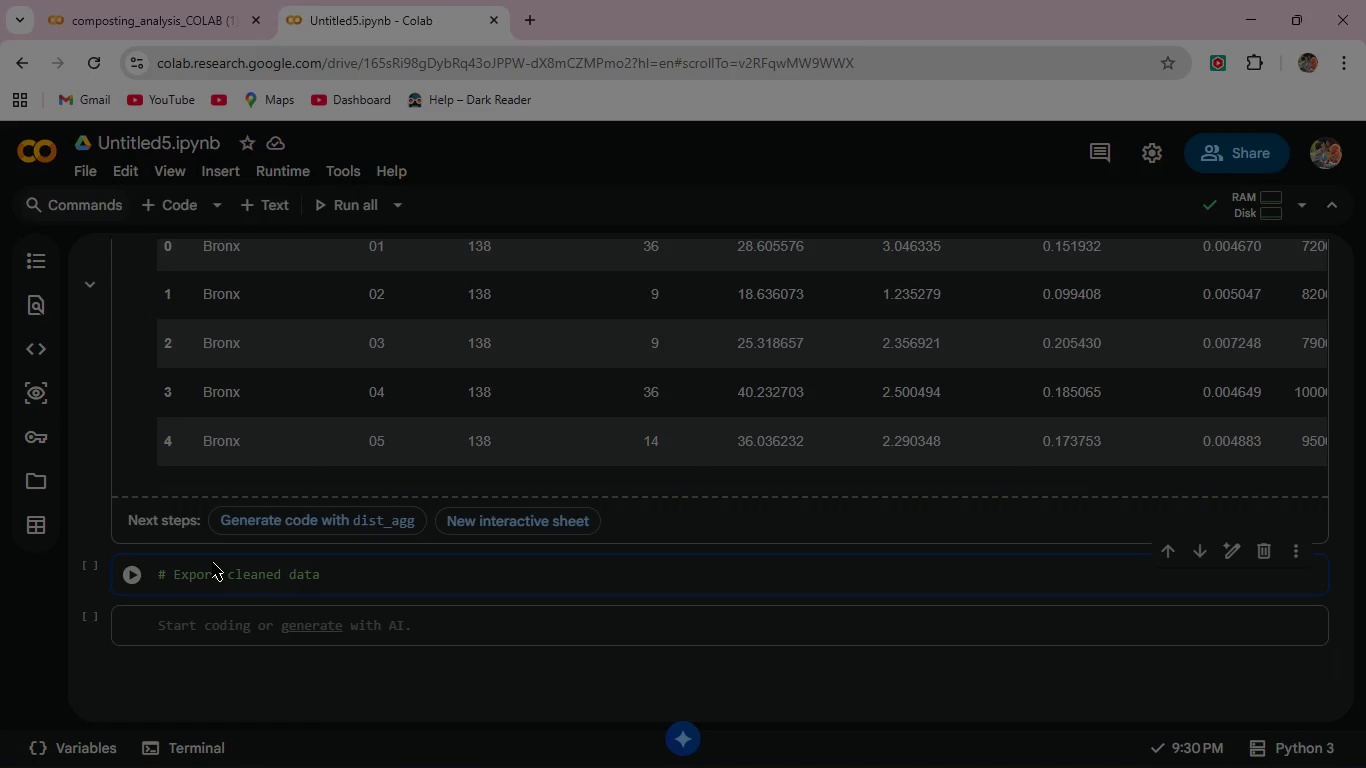 
key(Enter)
 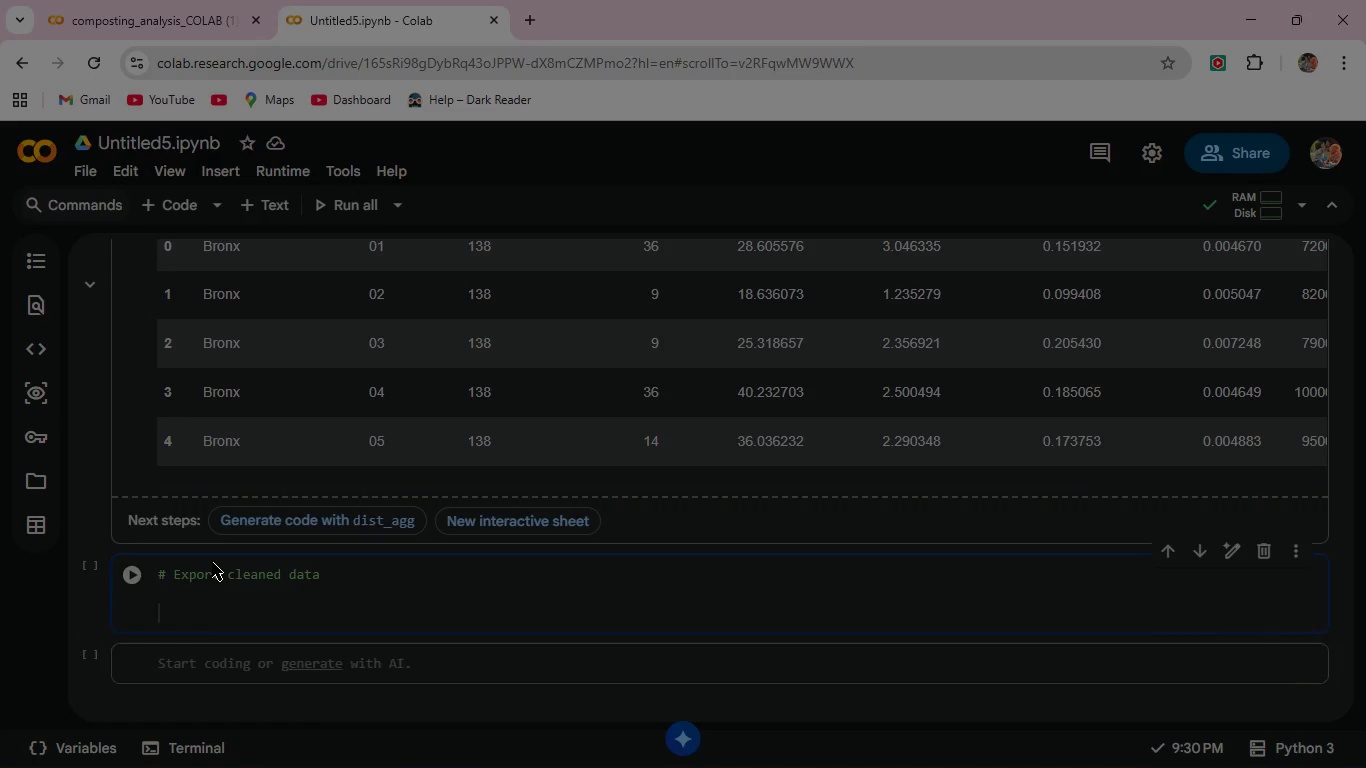 
key(Enter)
 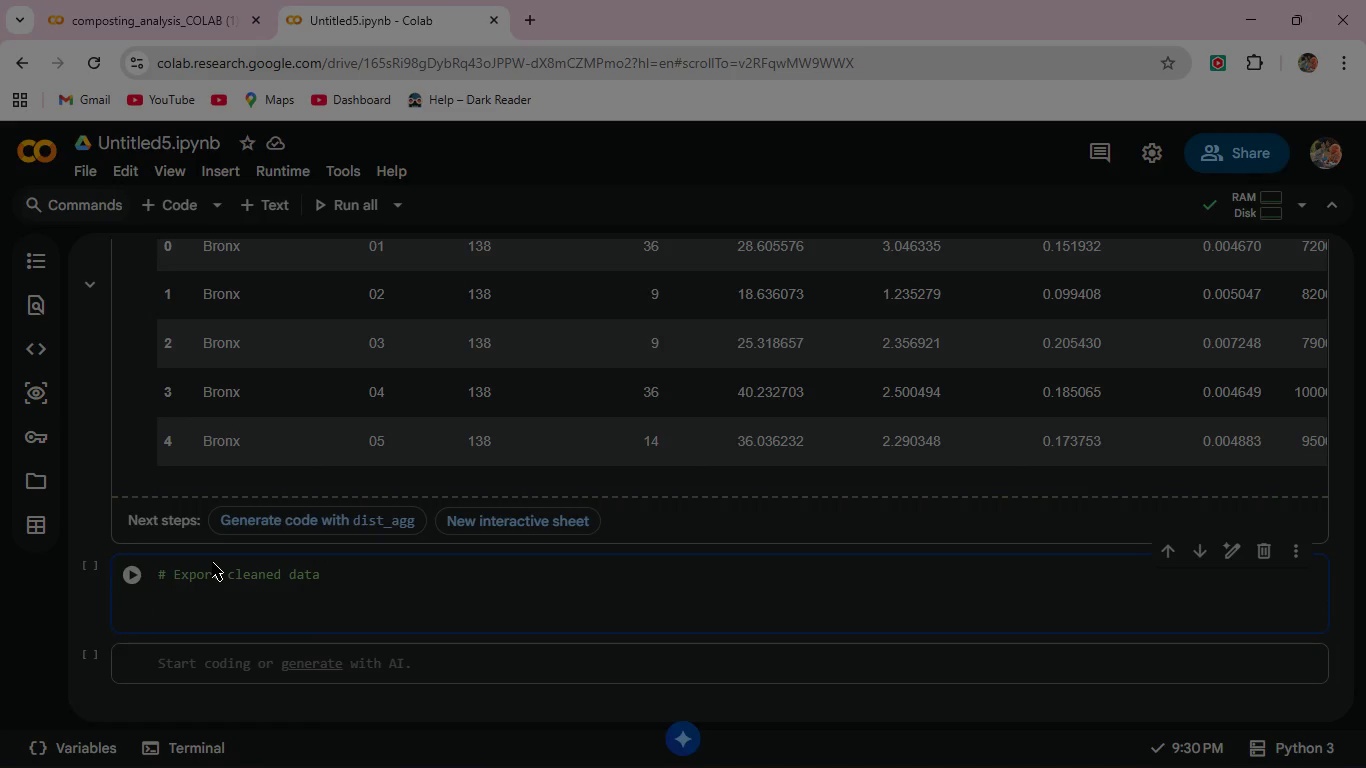 
type(out)
 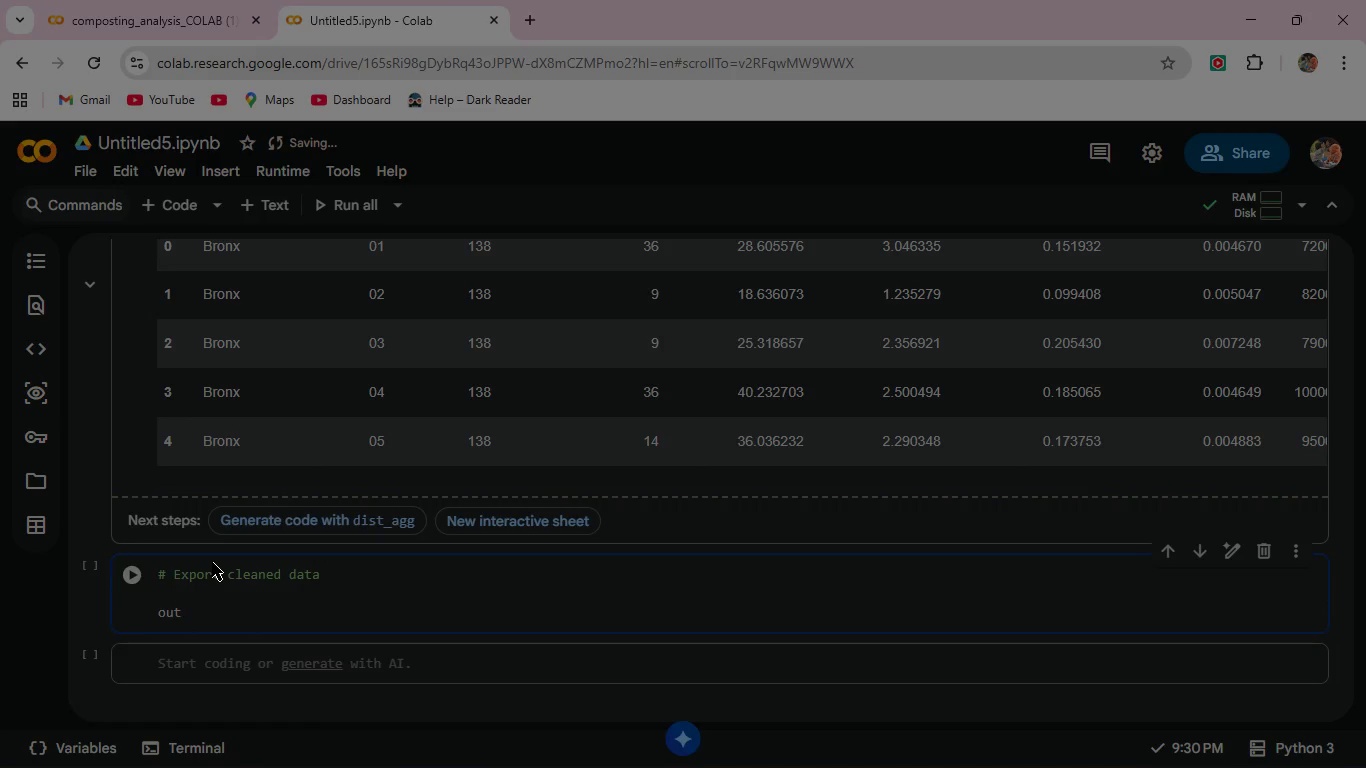 
type(put_path = r'C:\Users\Geme\Downloads)
 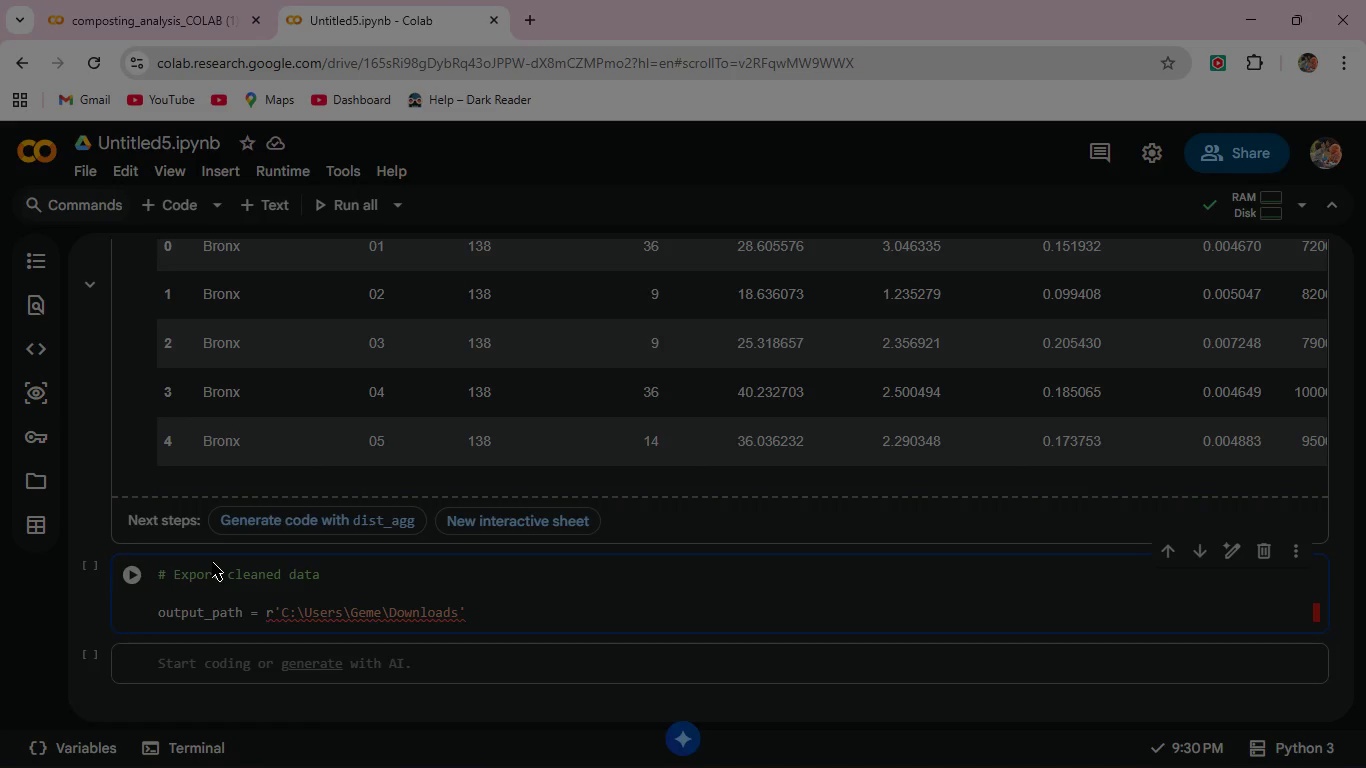 
type(\dset)
 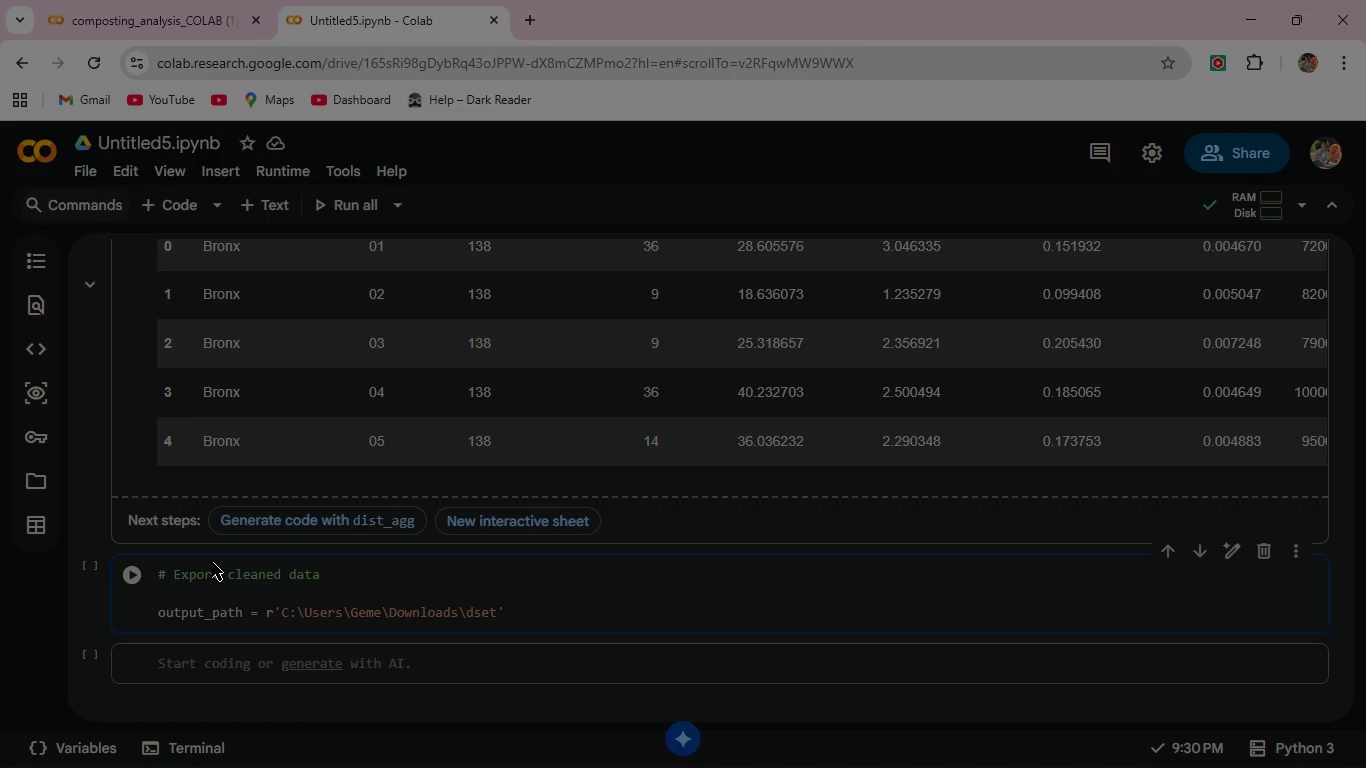 
type(\cleaned_waste_analysis.csv)
 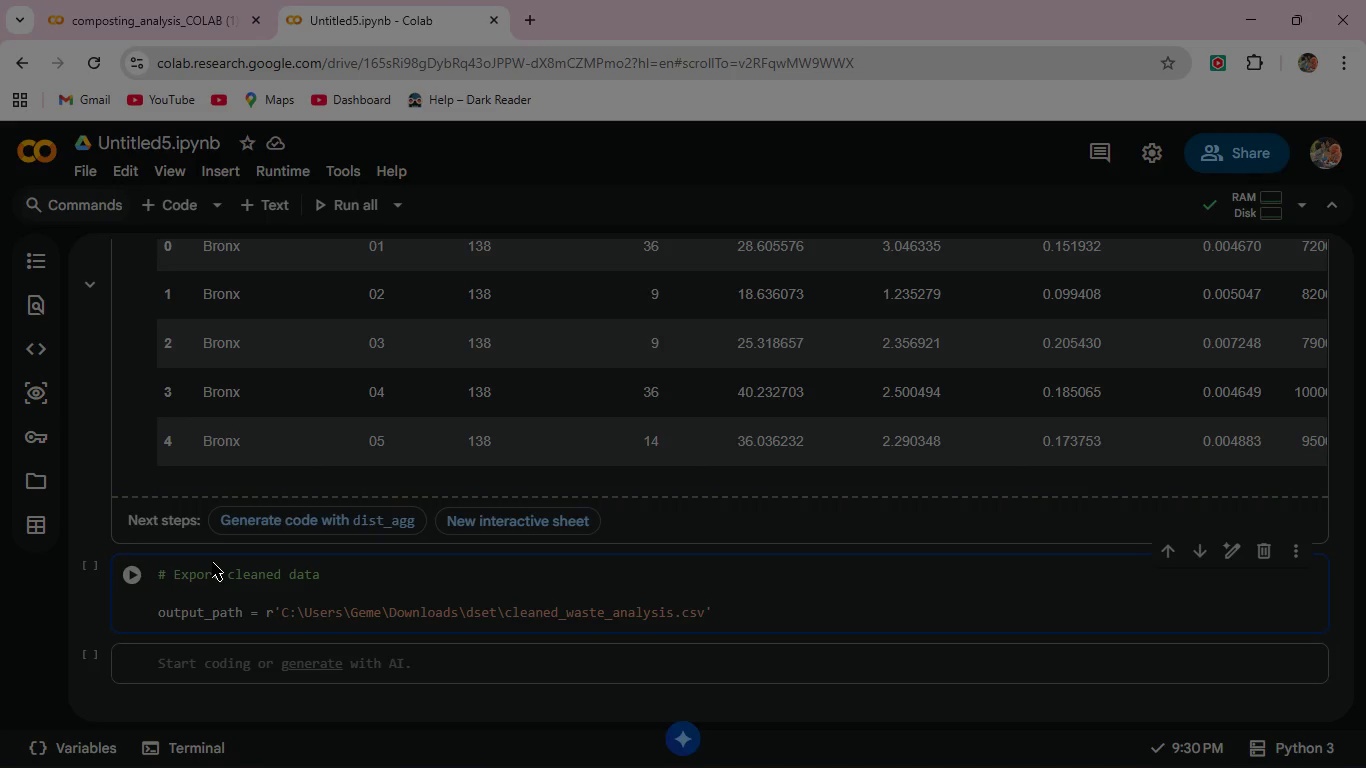 
left_click([730, 604])
 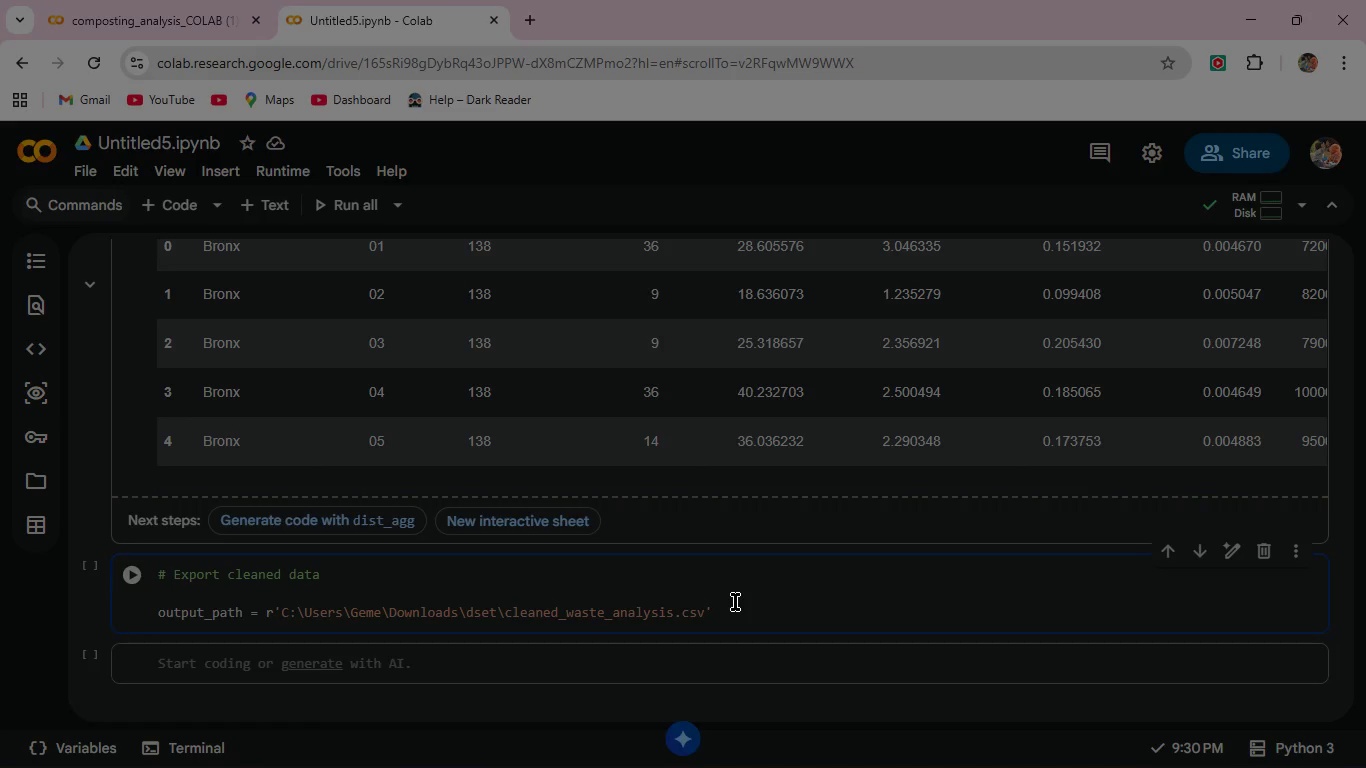 
key(Enter)
 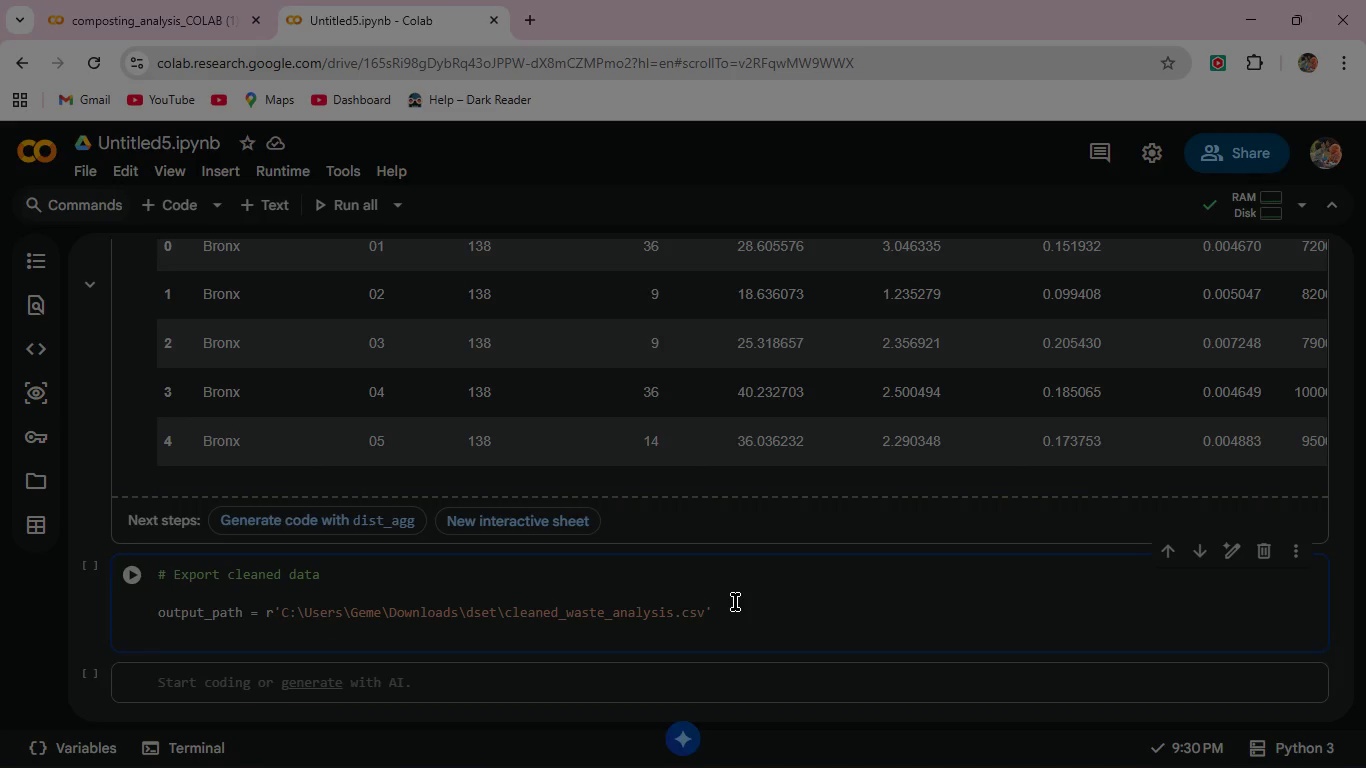 
type(dist_agg.to_csv(output_path, index=false)
 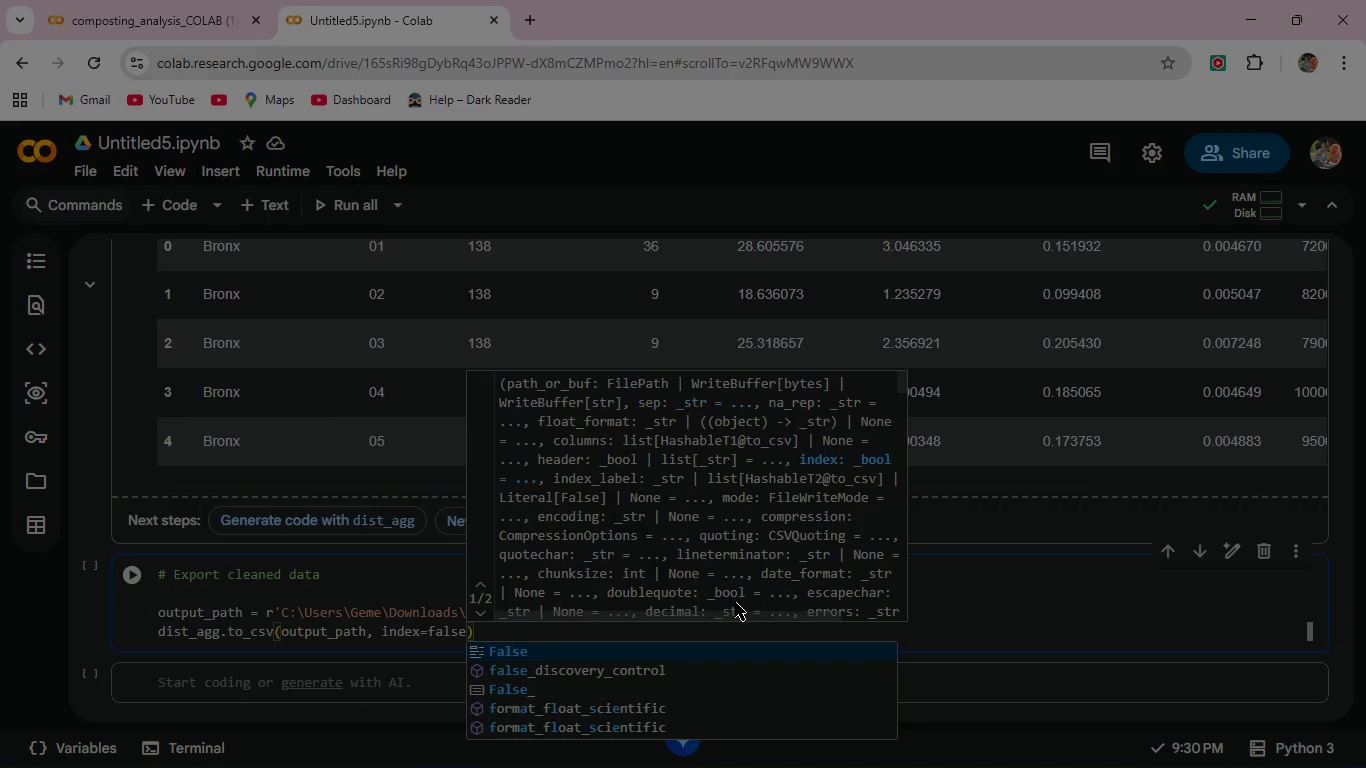 
left_click([486, 632])
 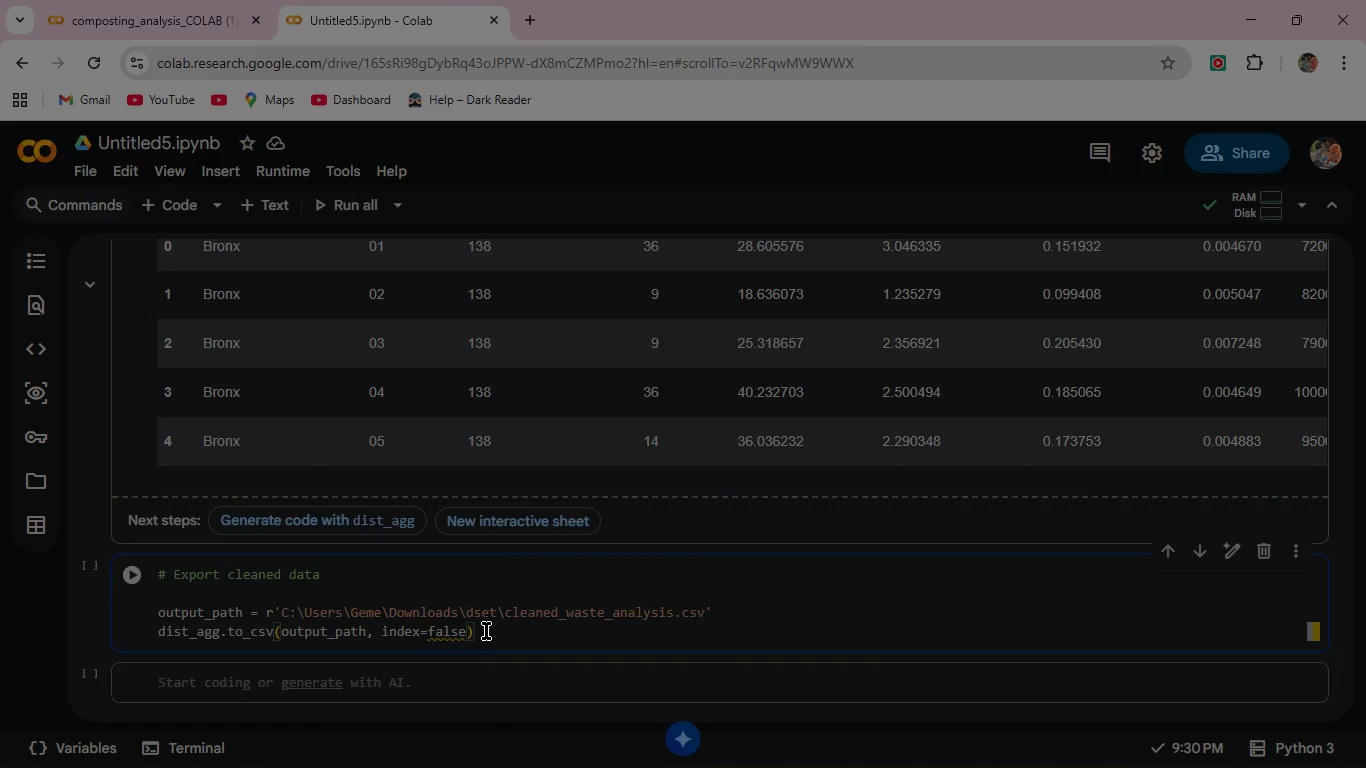 
key(Enter)
 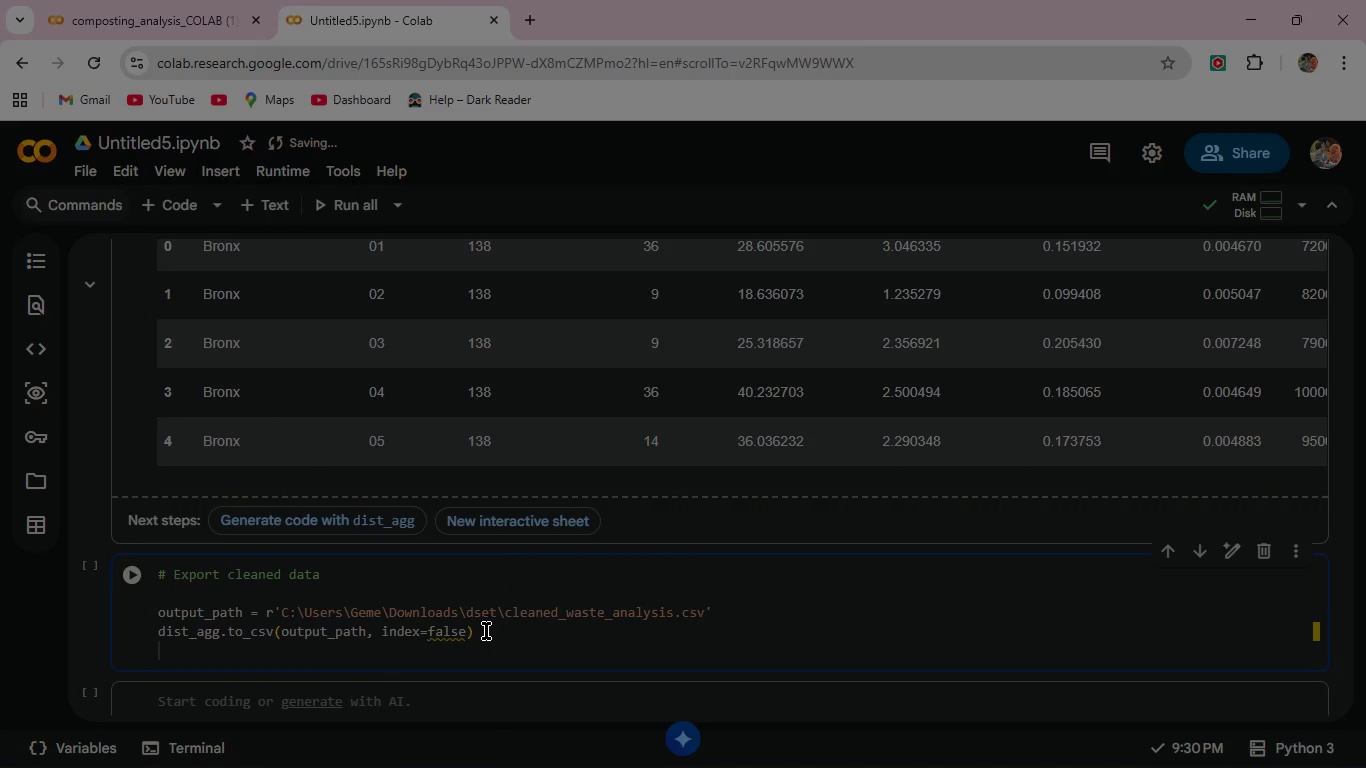 
type(print(f")
 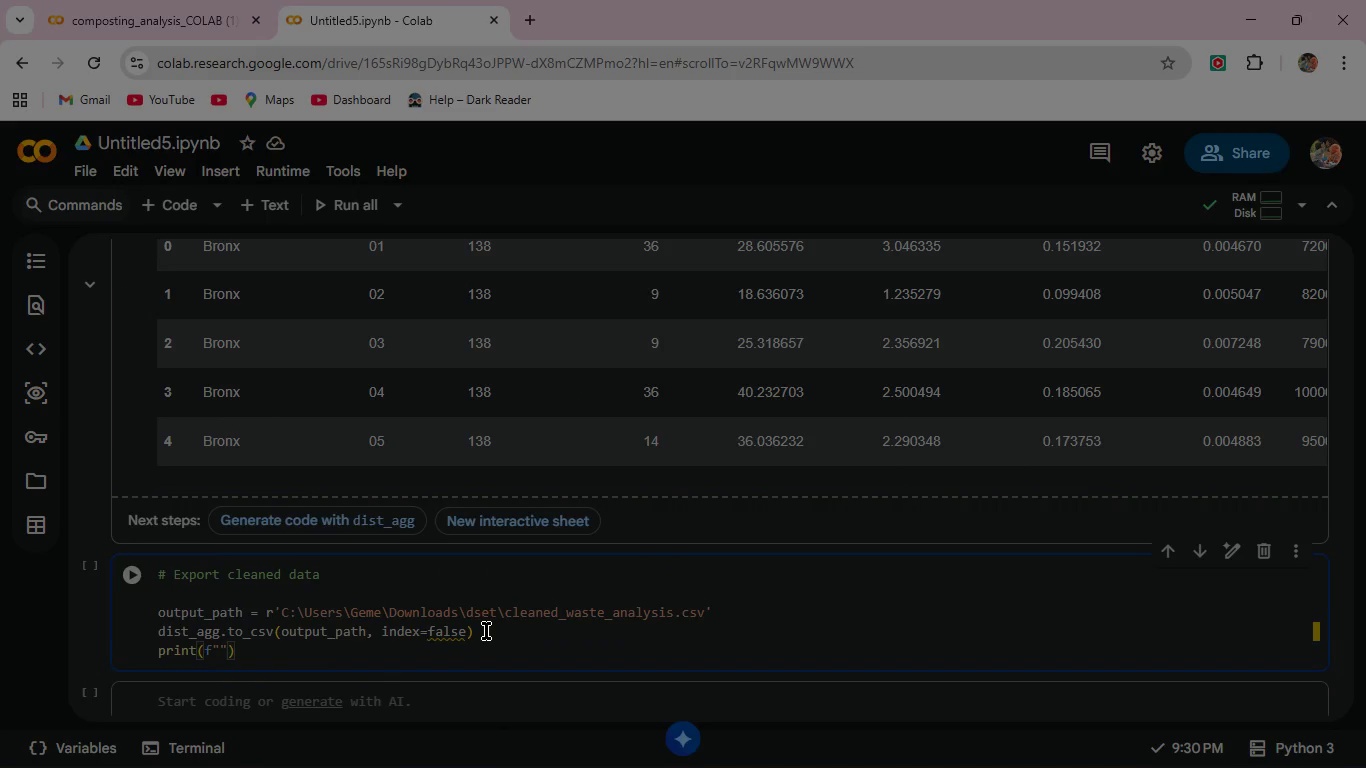 
type(Cleaned district level data expoe)
key(Backspace)
type(rted-> {output_path)
 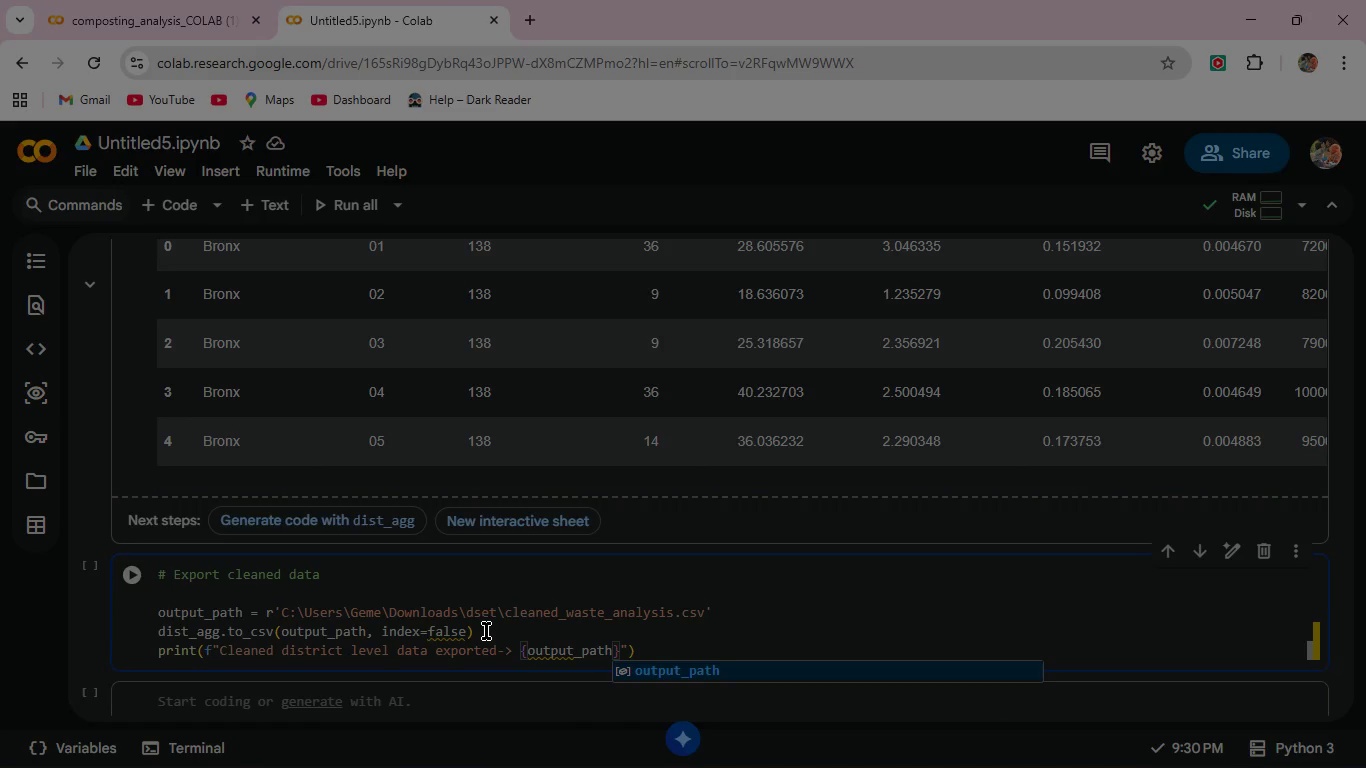 
wait(6.45)
 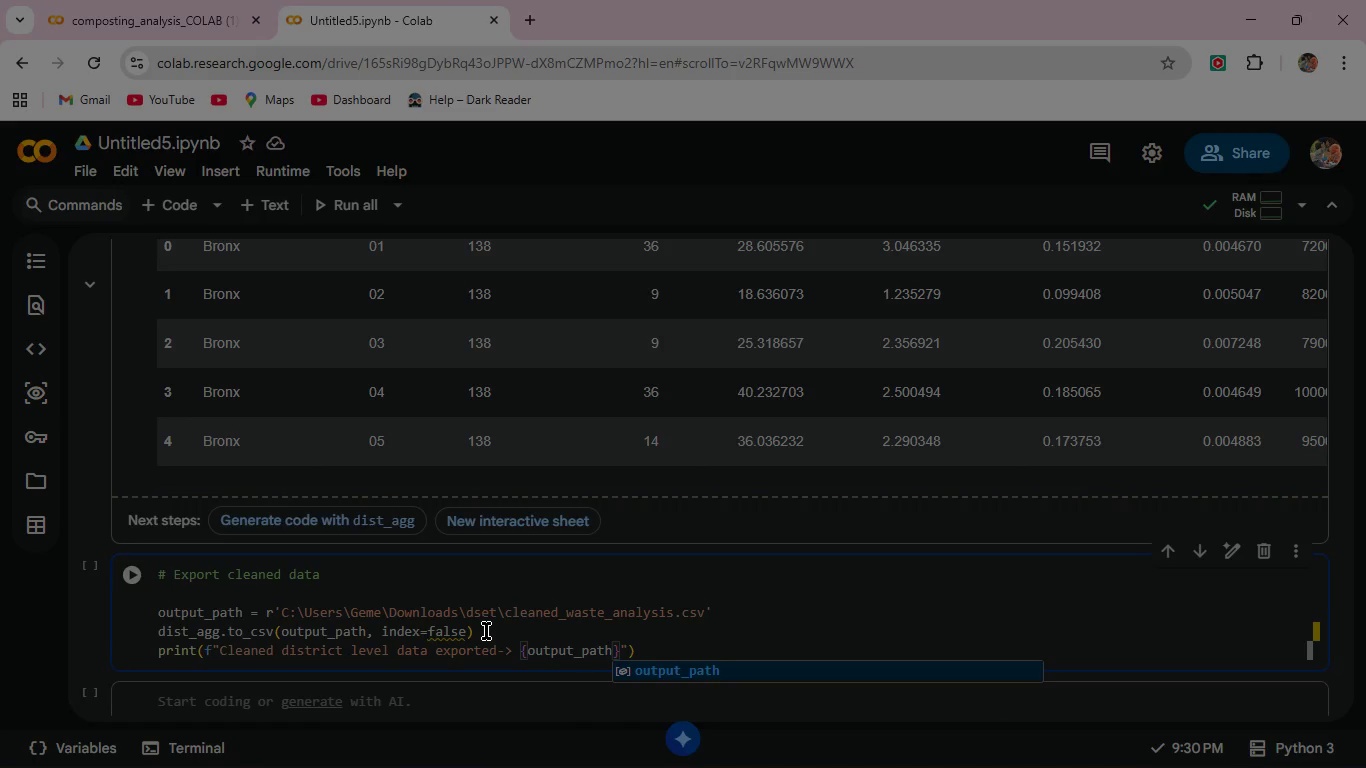 
left_click([140, 567])
 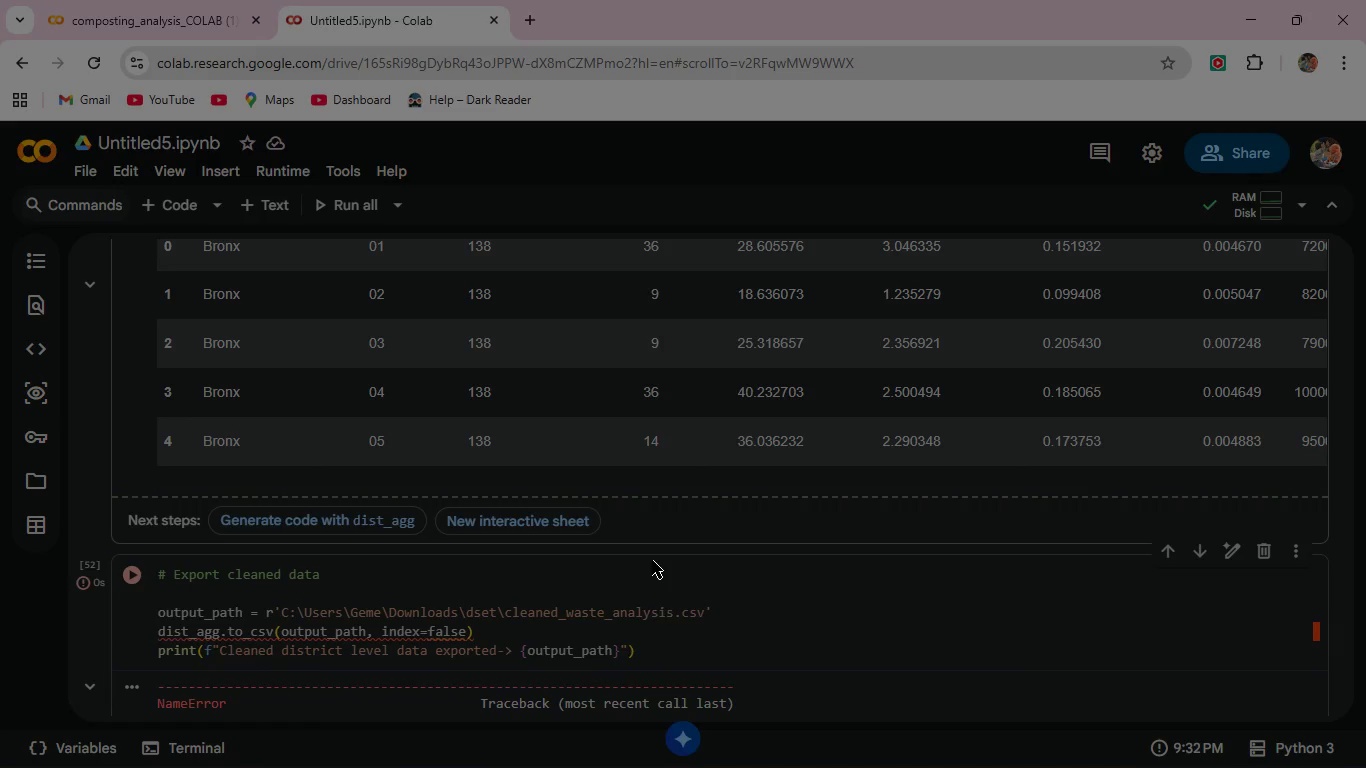 
scroll: coordinate [650, 561], scroll_direction: down, amount: 2.0
 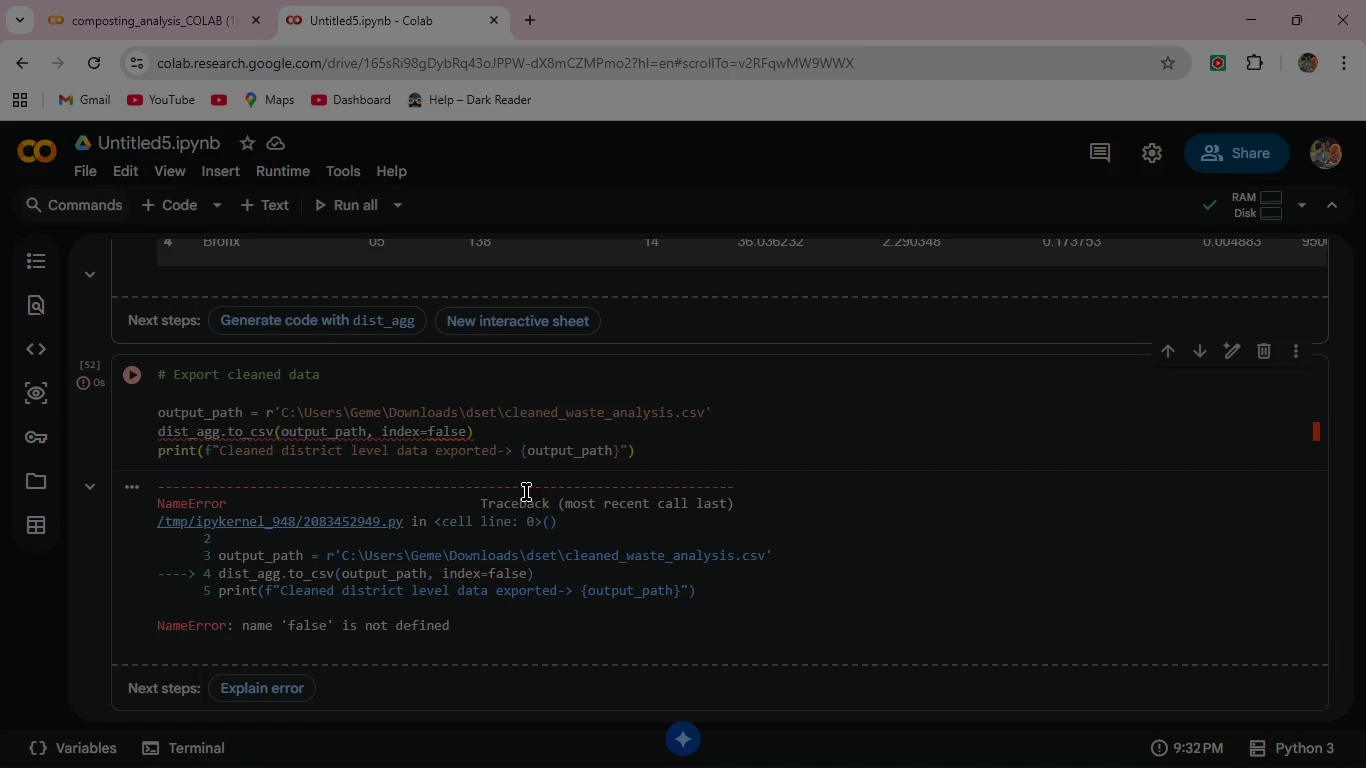 
wait(6.15)
 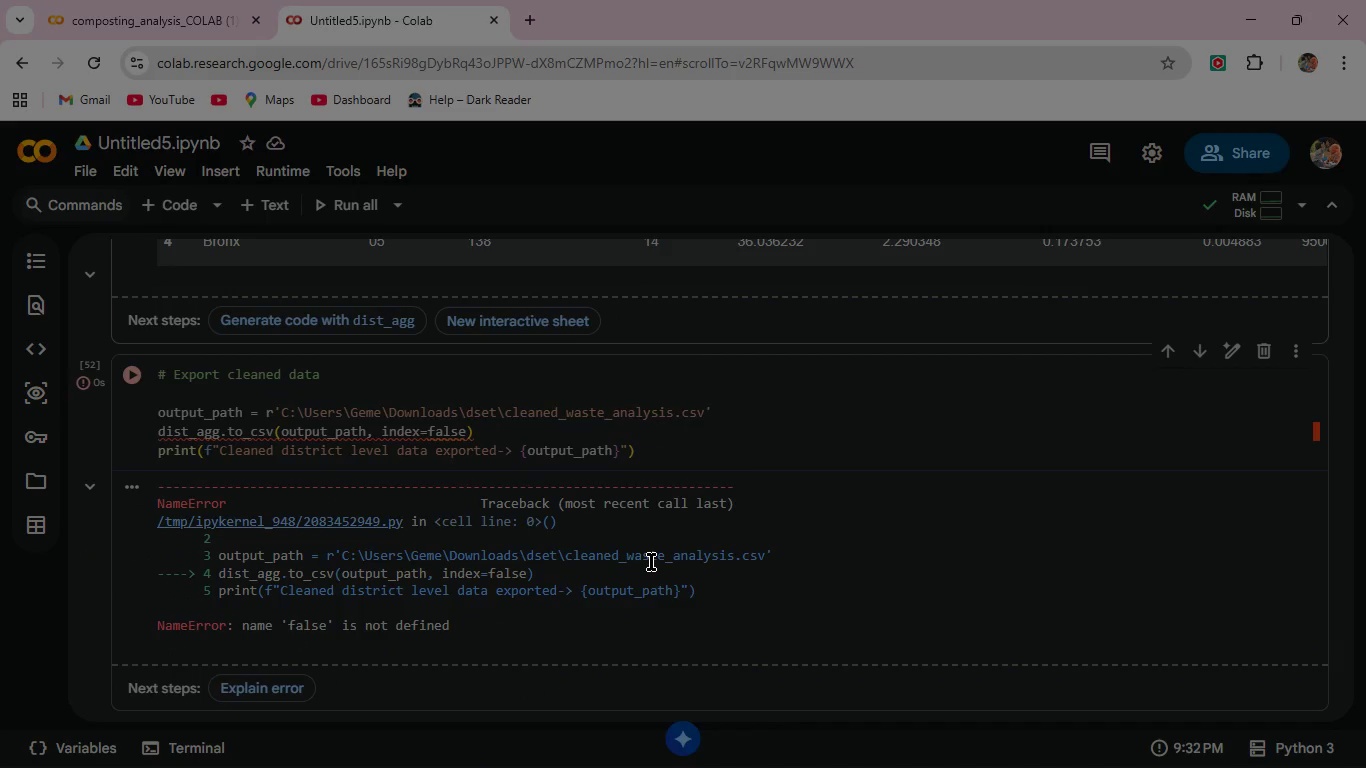 
left_click([435, 430])
 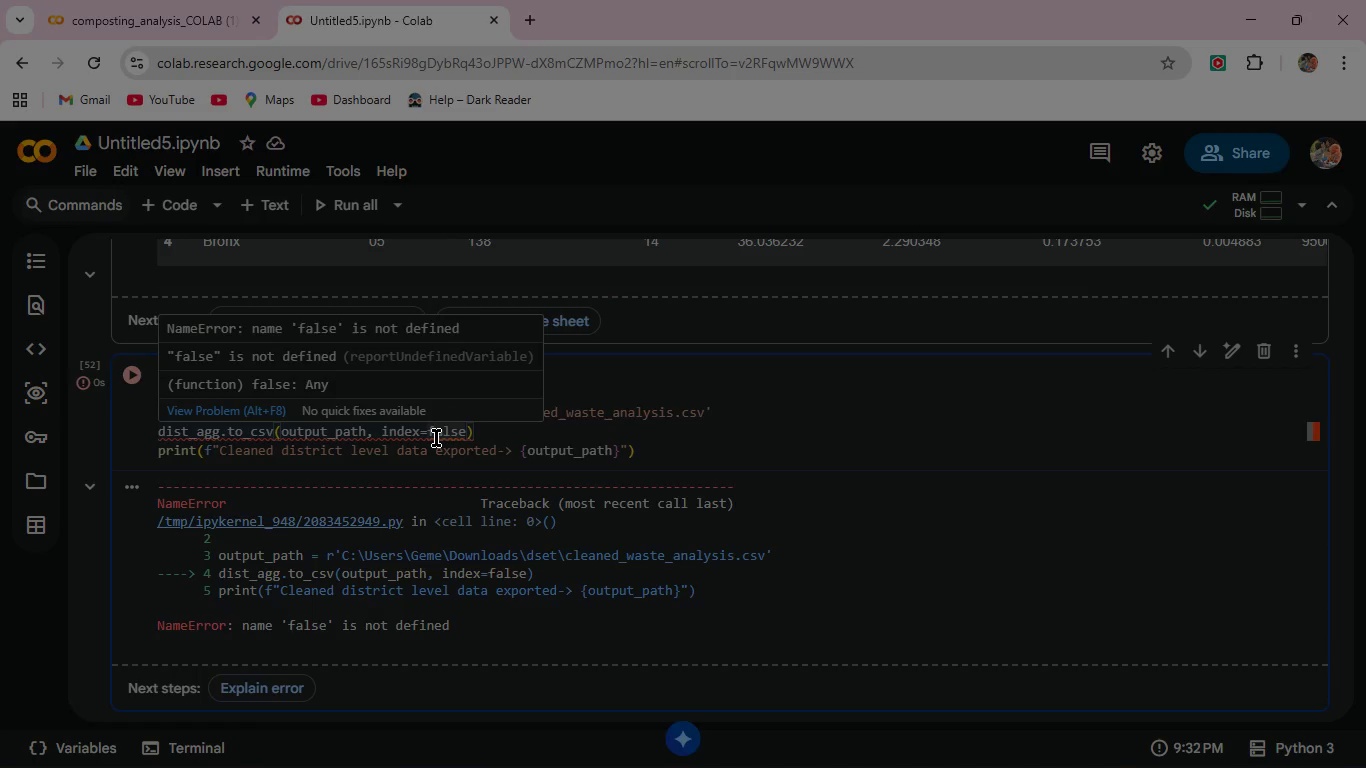 
key(Backspace)
 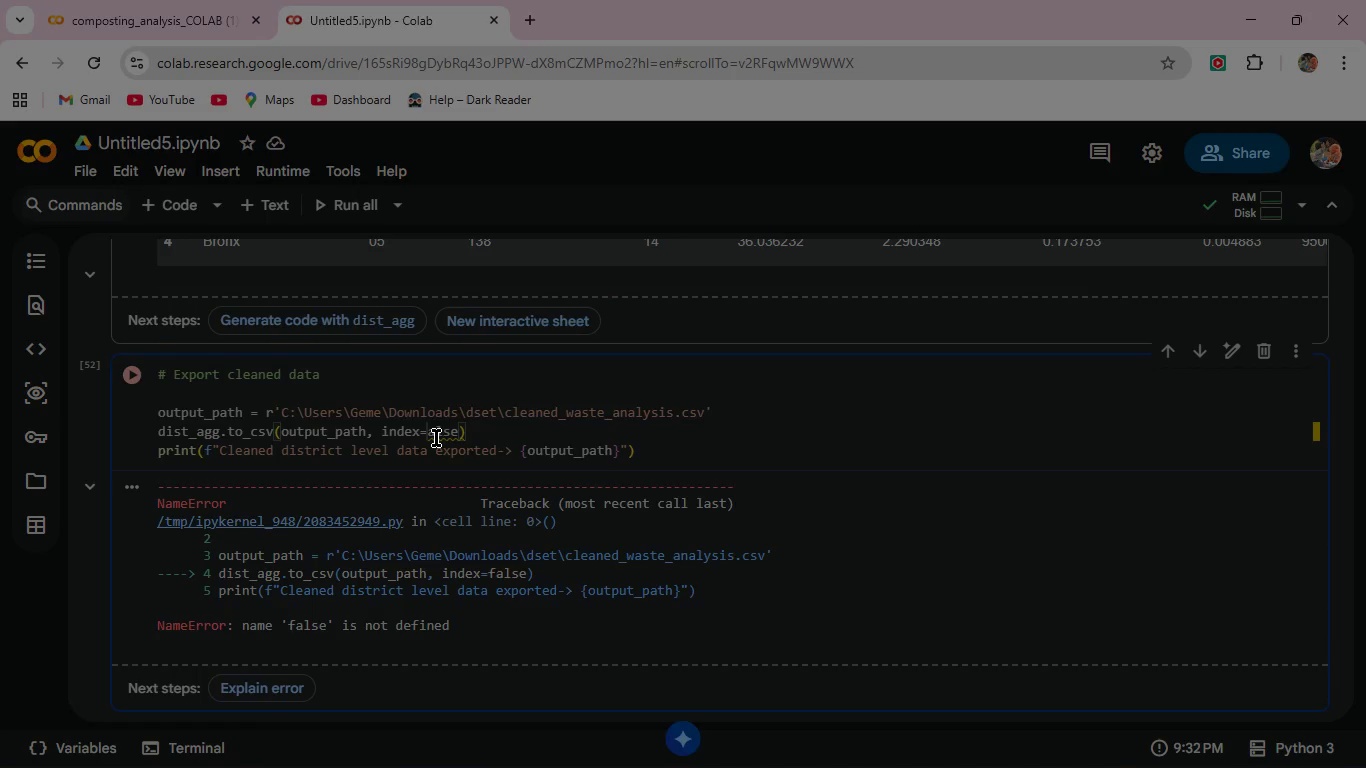 
key(Shift+F)
 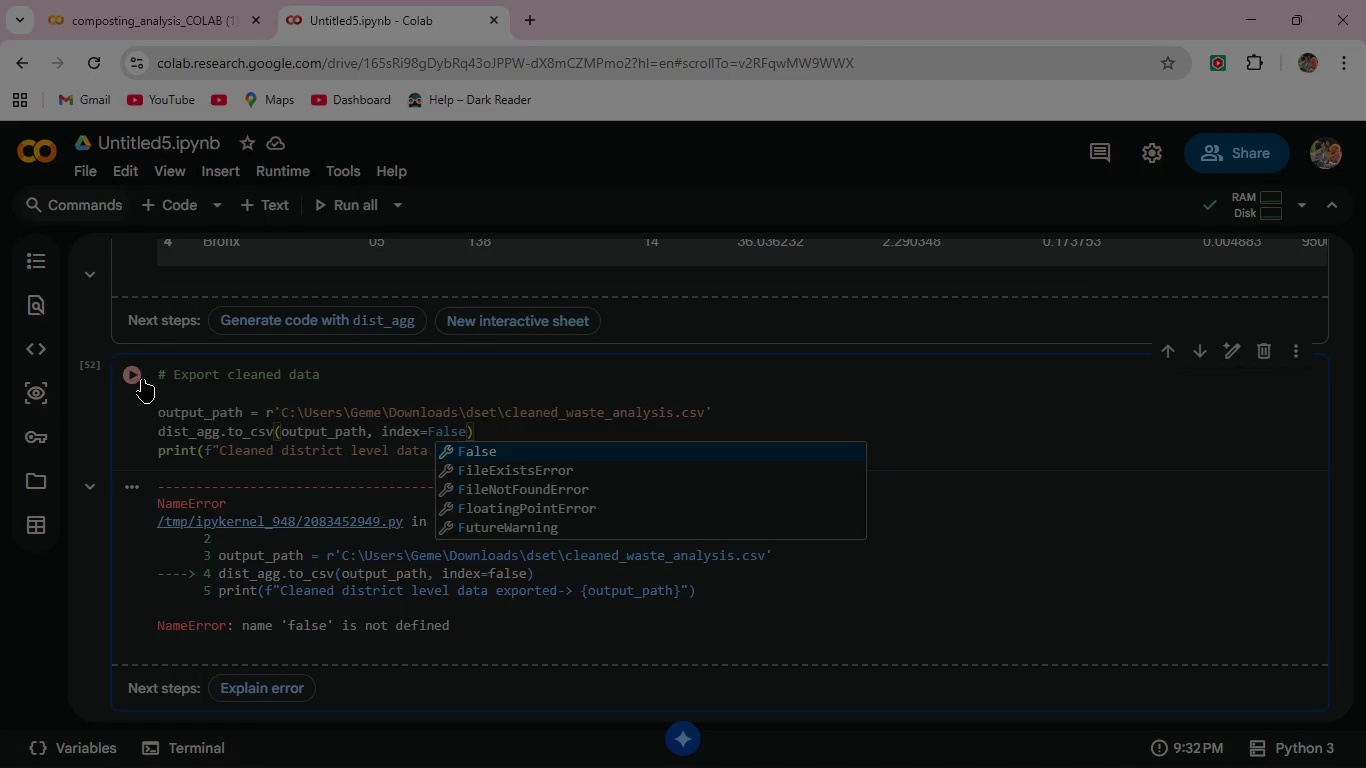 
left_click([132, 368])
 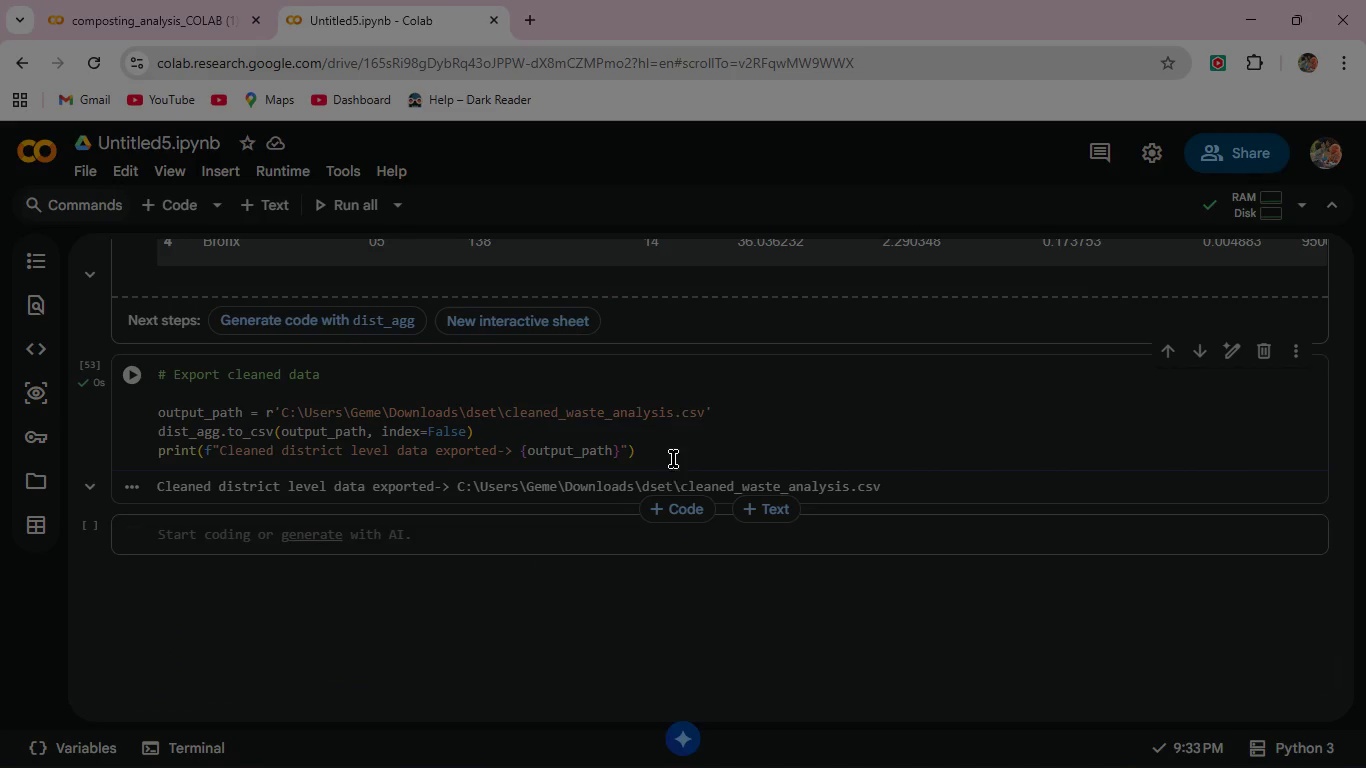 
left_click([673, 451])
 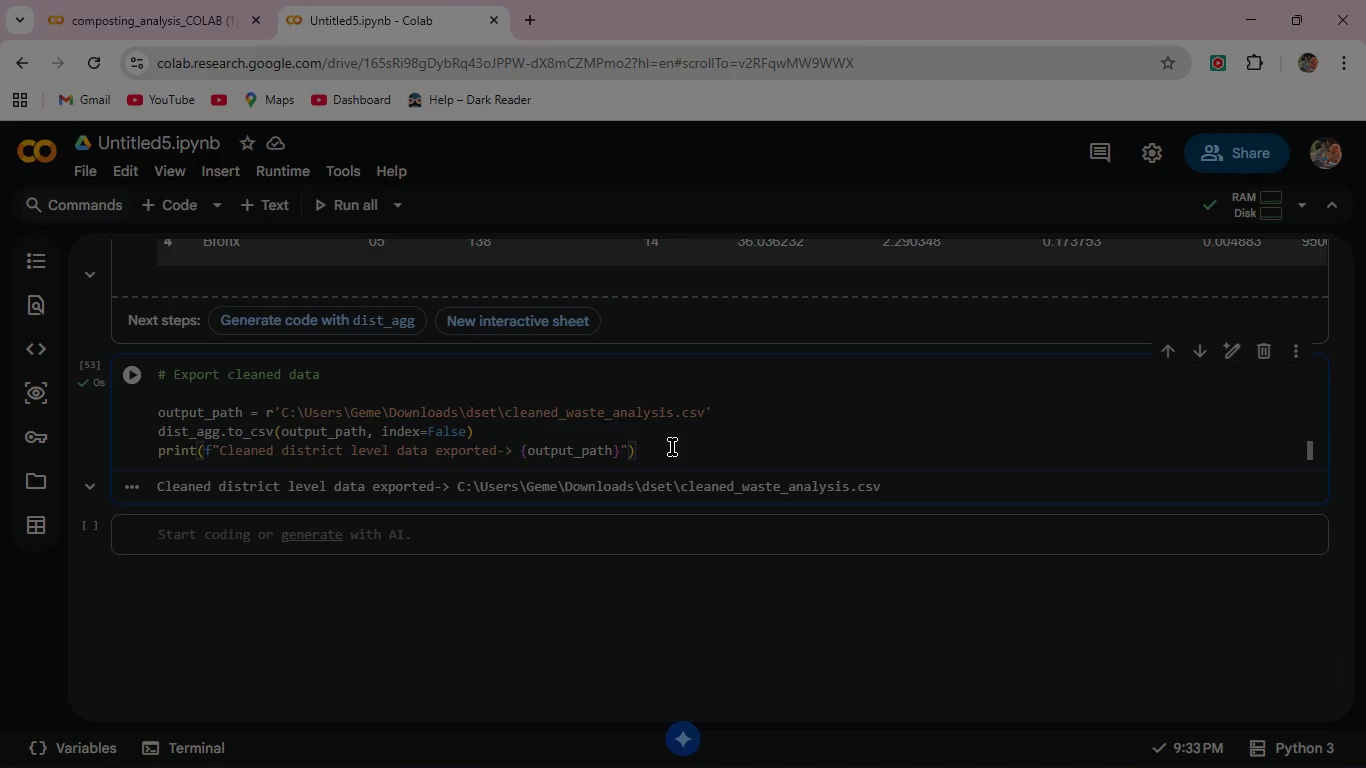 
left_click([672, 447])
 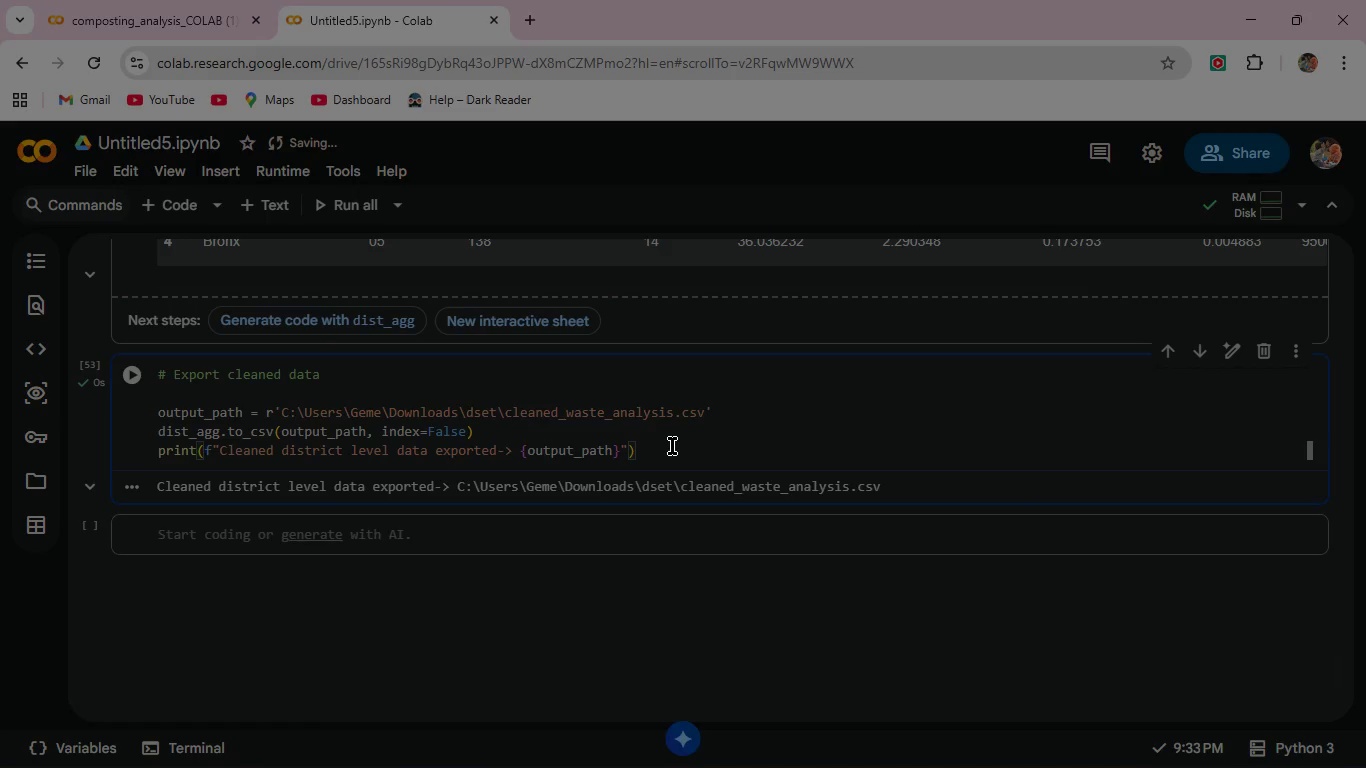 
key(Enter)
 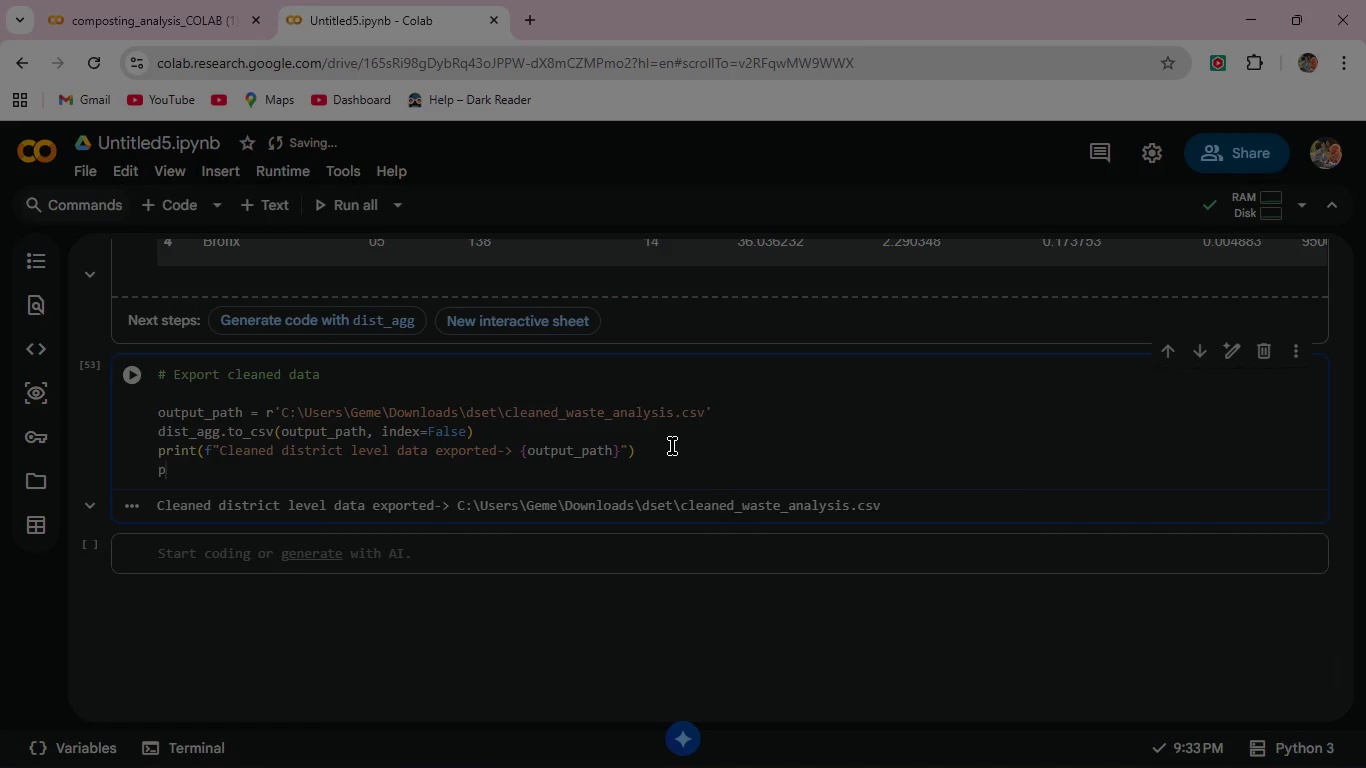 
type(print(f" Cleaned District-level data exported-> {output_path)
 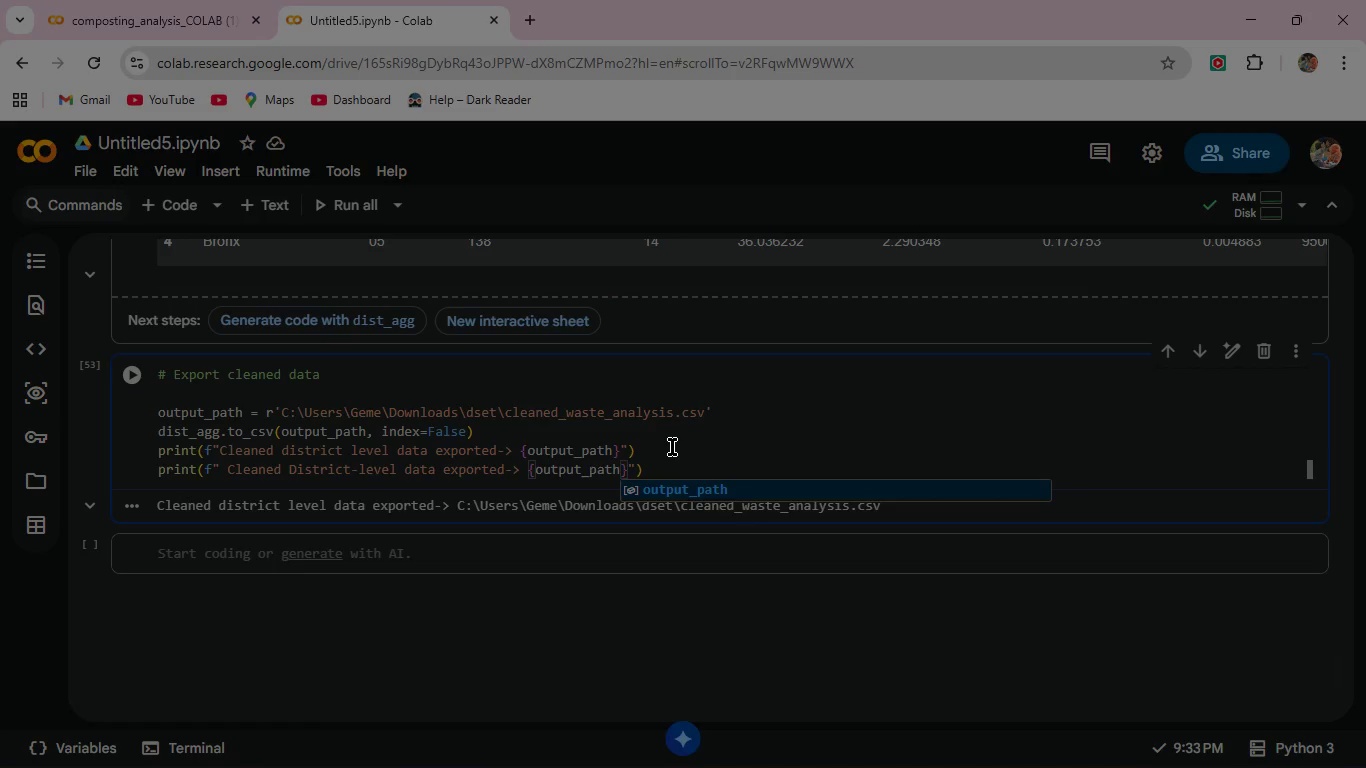 
wait(7.45)
 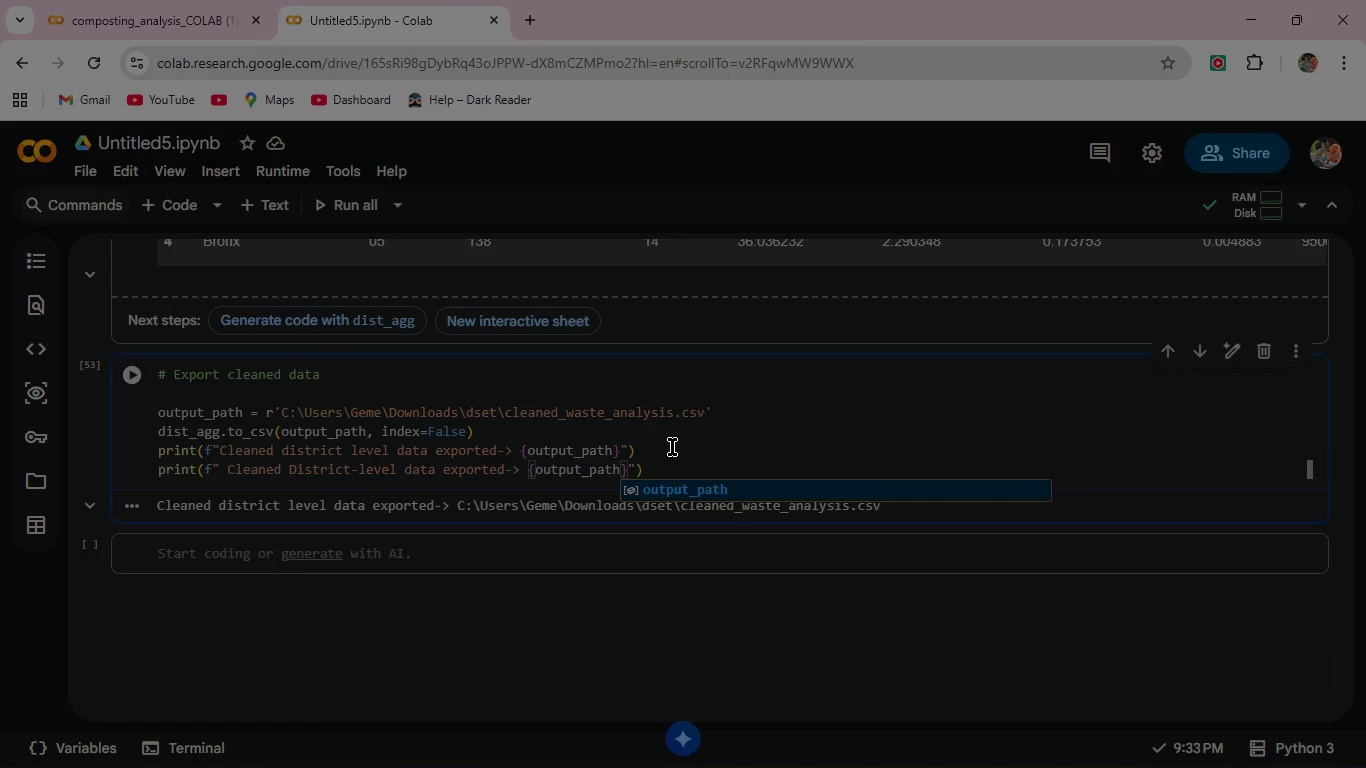 
left_click([658, 473])
 